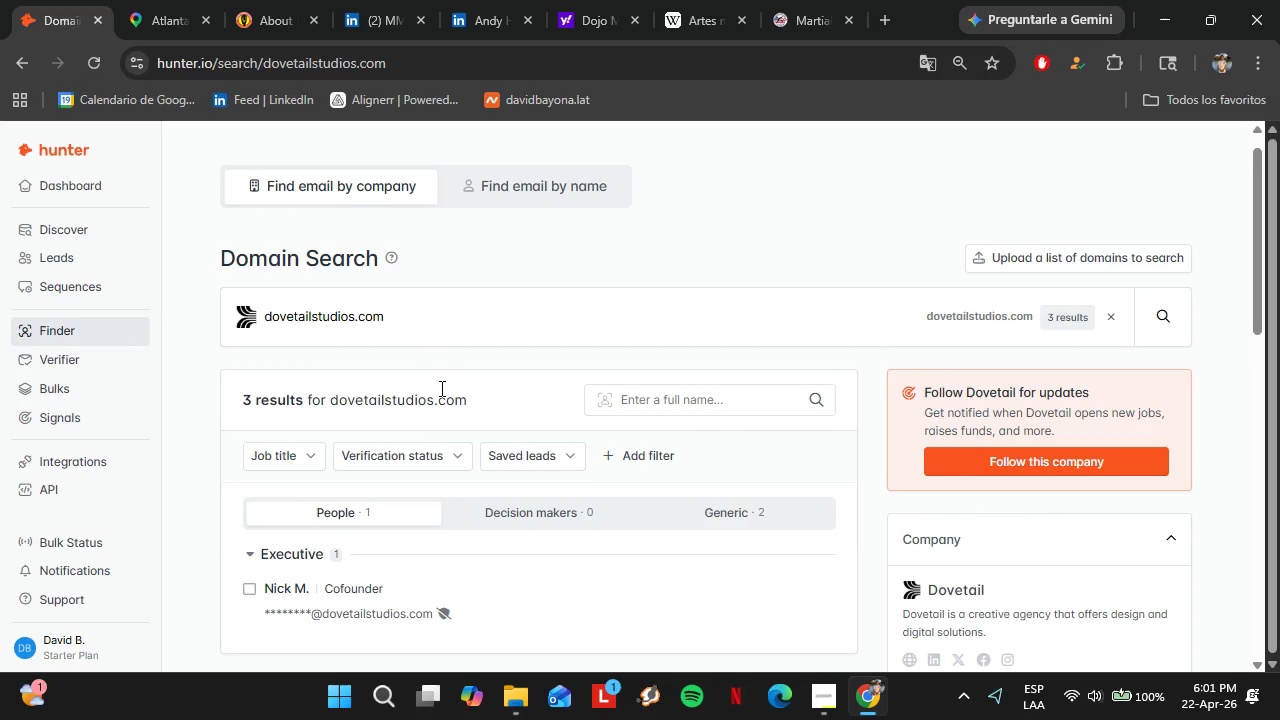 
double_click([344, 194])
 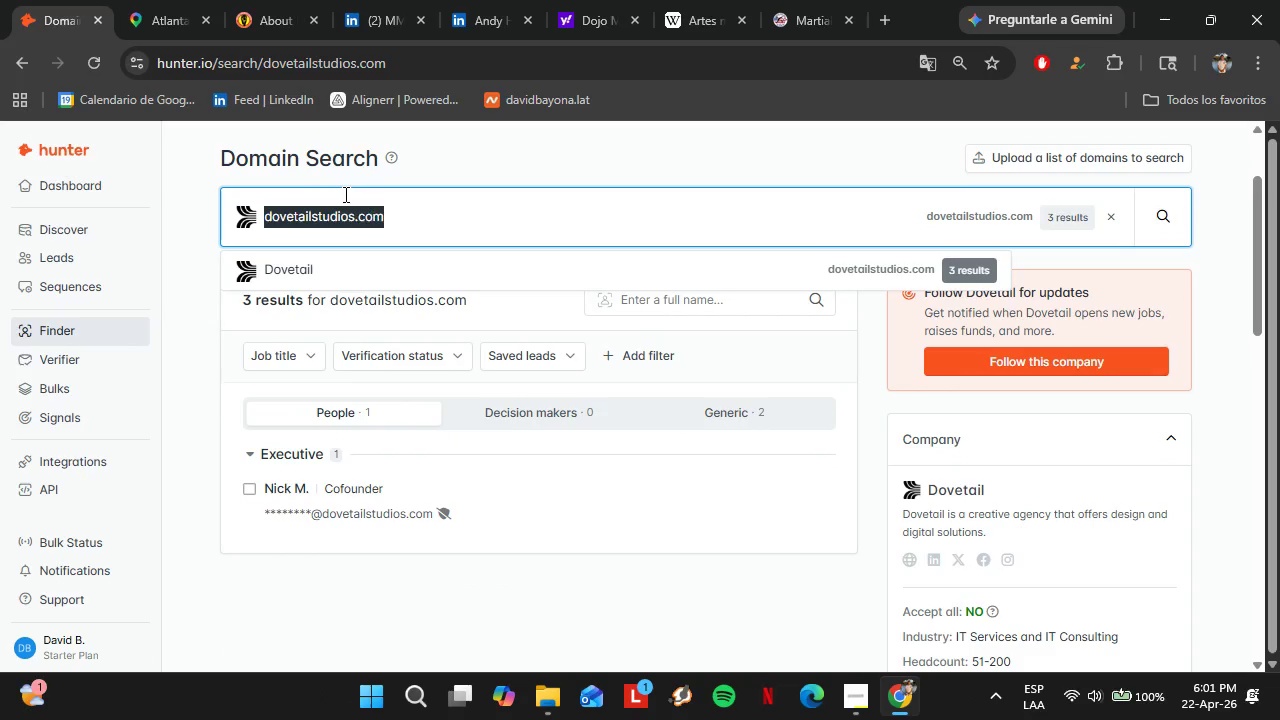 
triple_click([344, 194])
 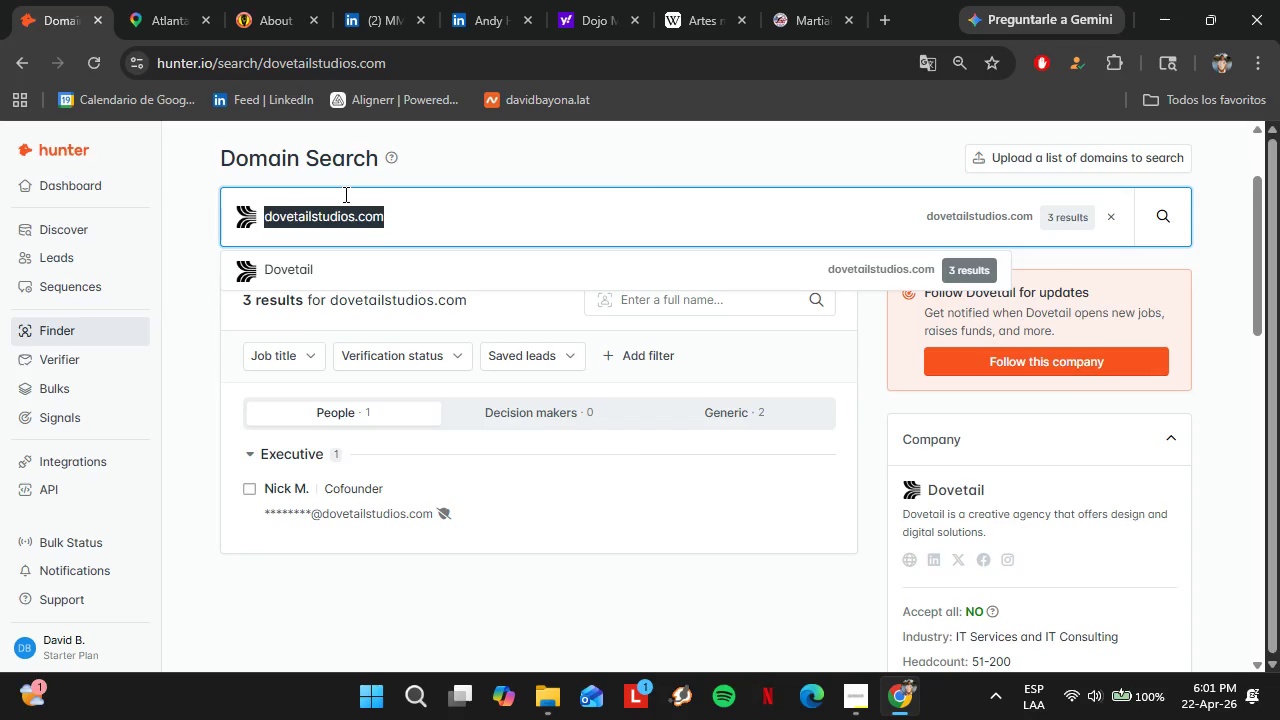 
scroll: coordinate [439, 434], scroll_direction: down, amount: 1.0
 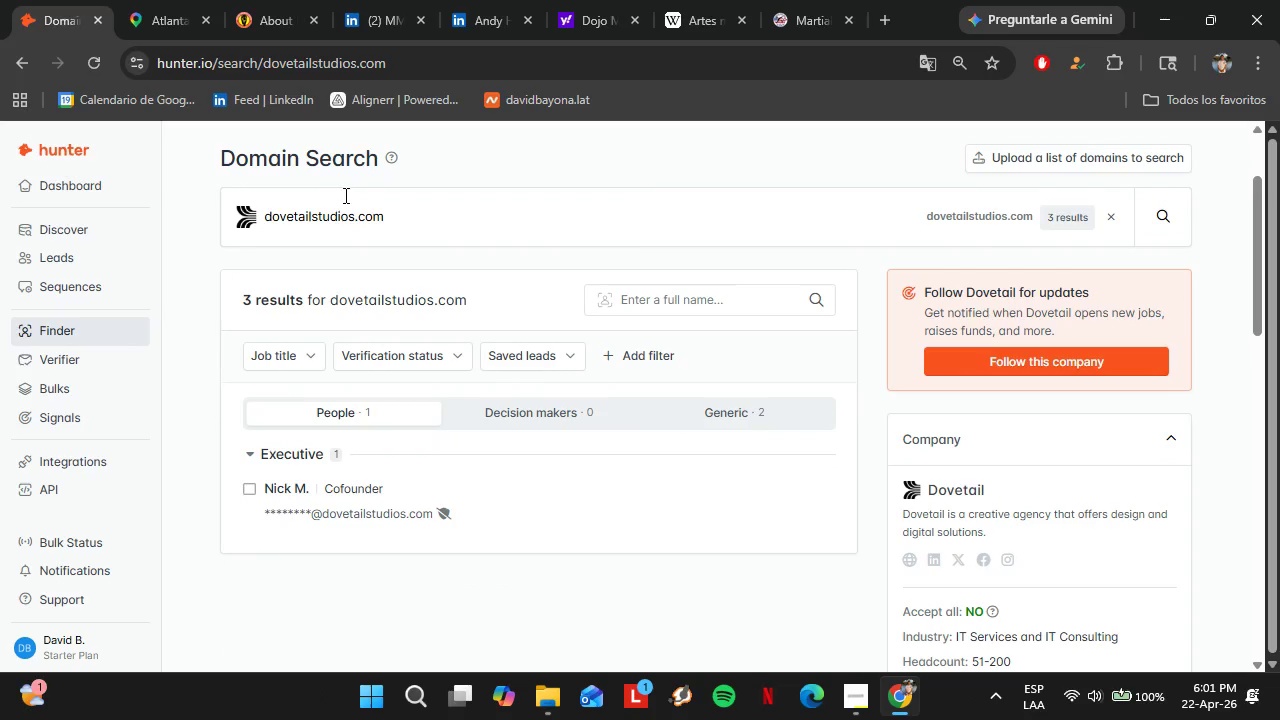 
key(Control+C)
 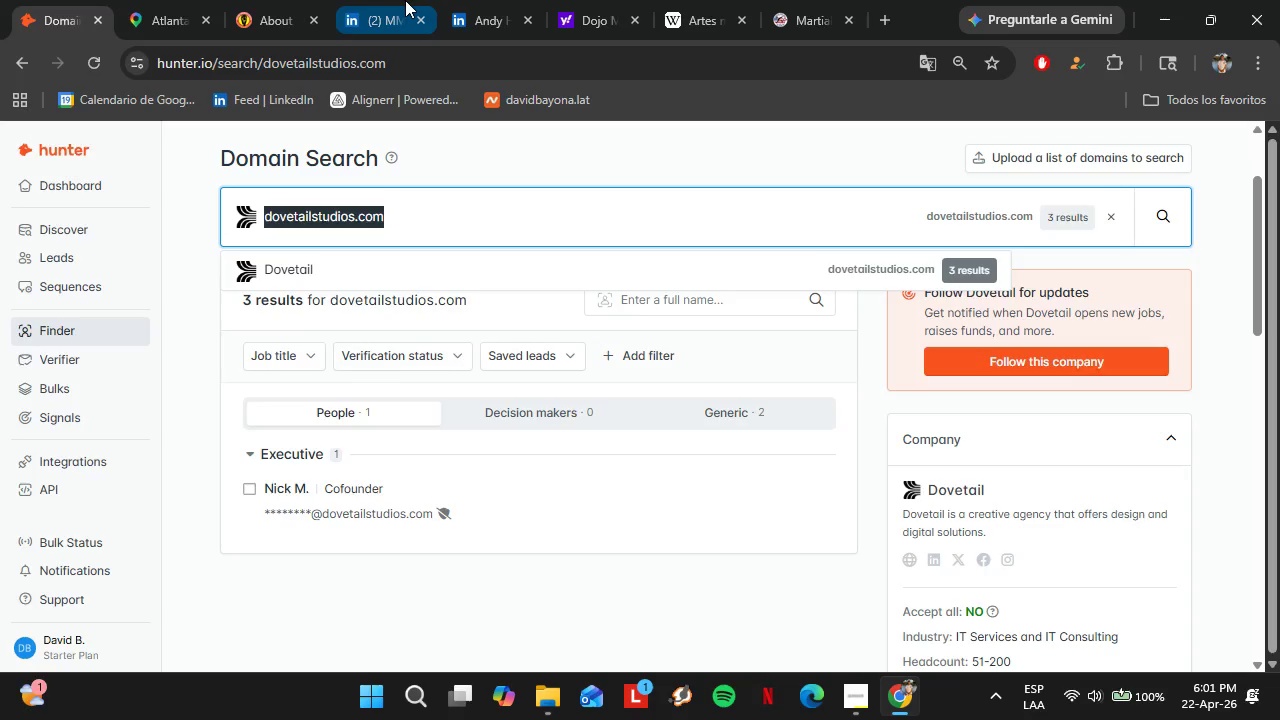 
double_click([406, 54])
 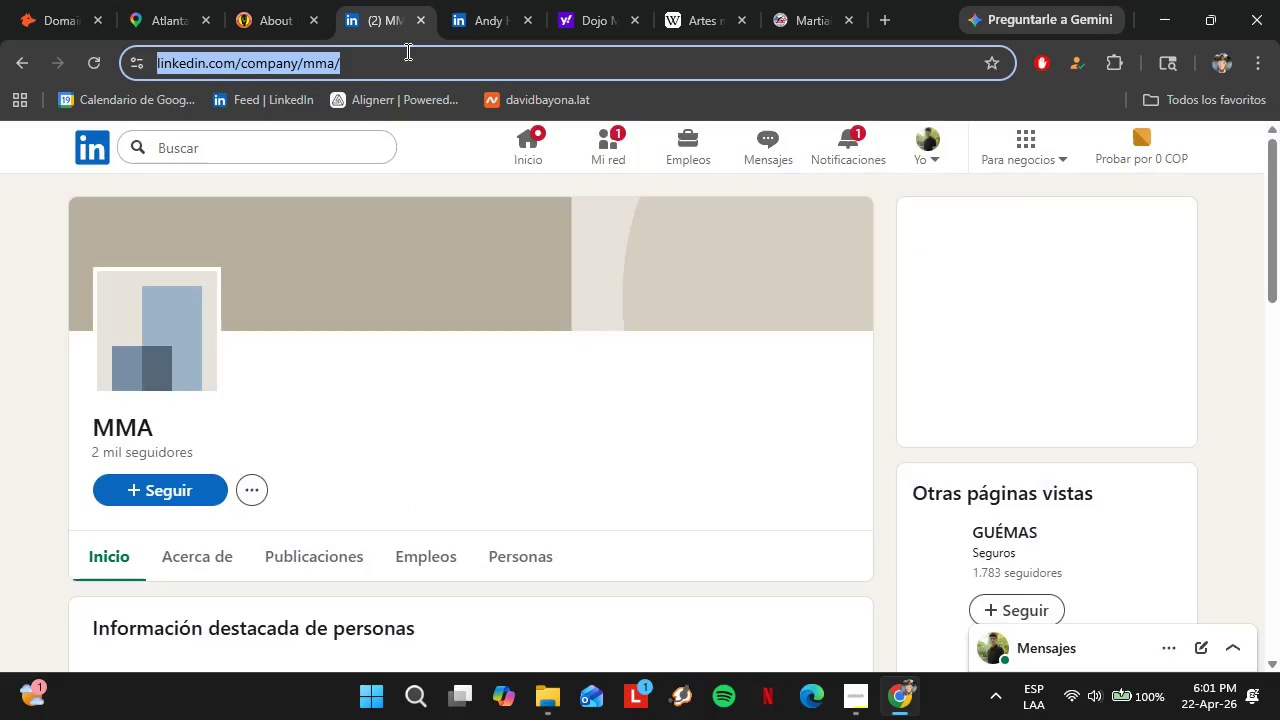 
key(Control+V)
 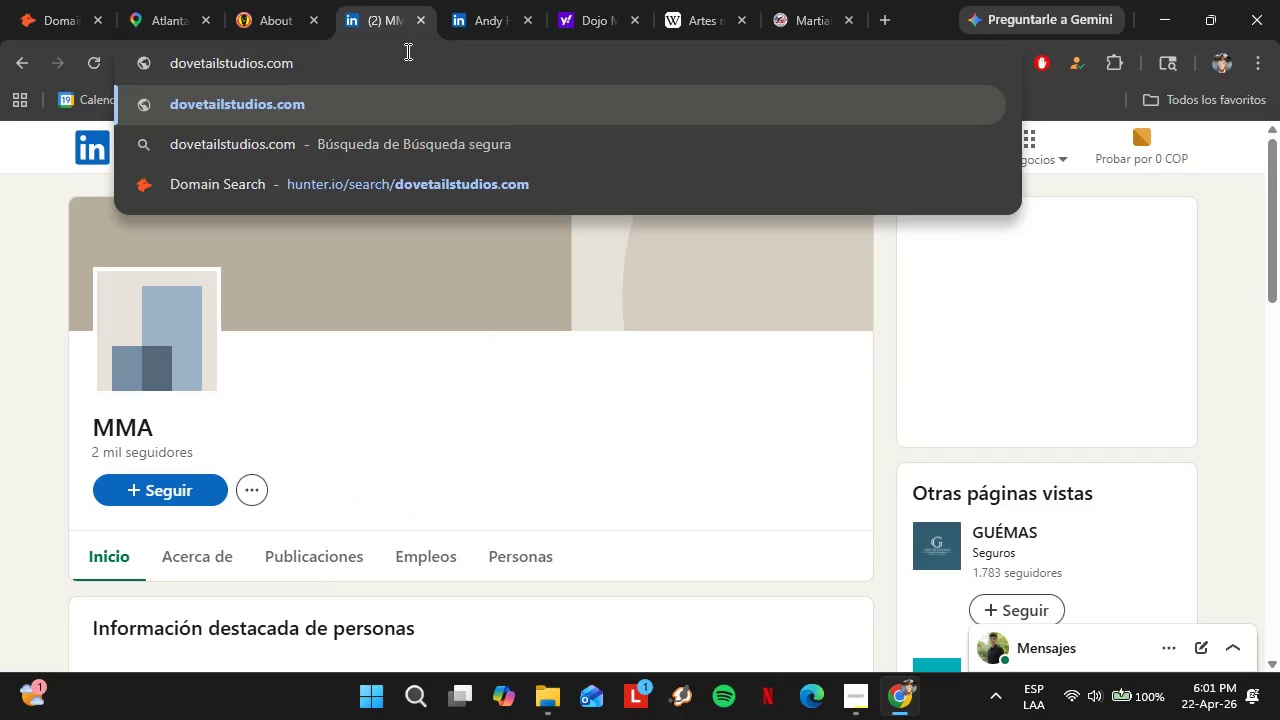 
key(Enter)
 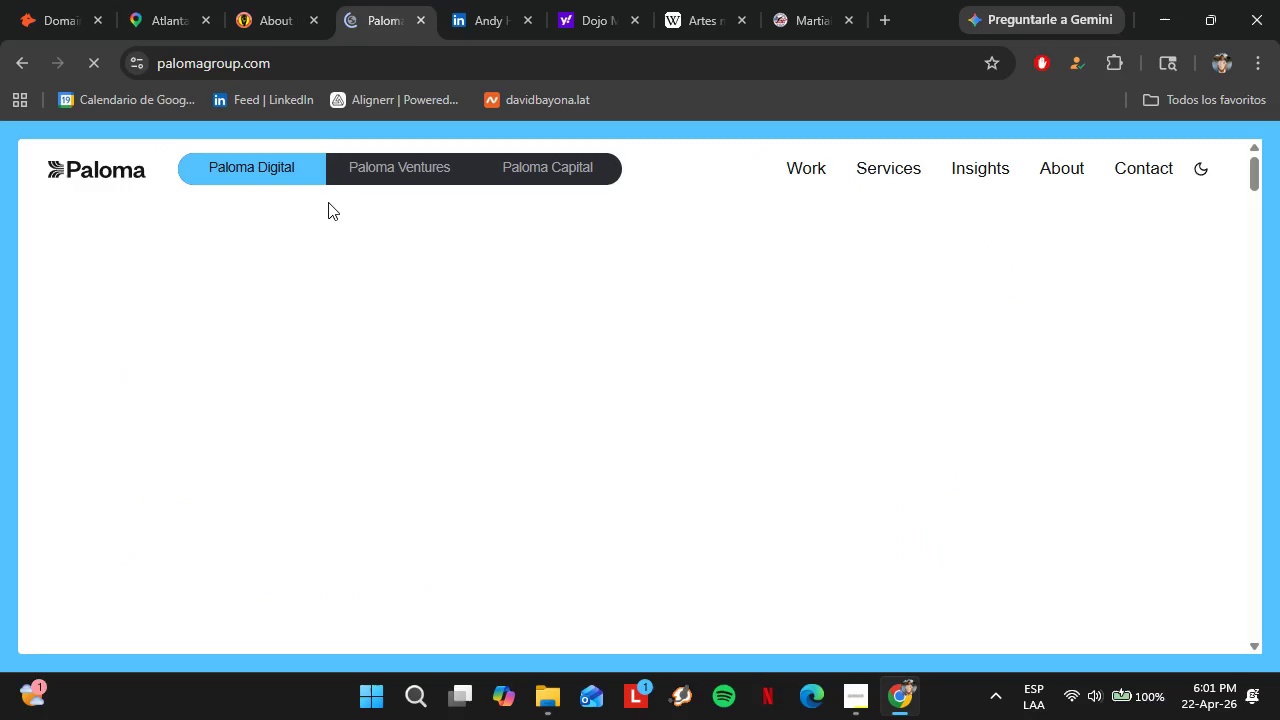 
scroll: coordinate [349, 304], scroll_direction: down, amount: 2.0
 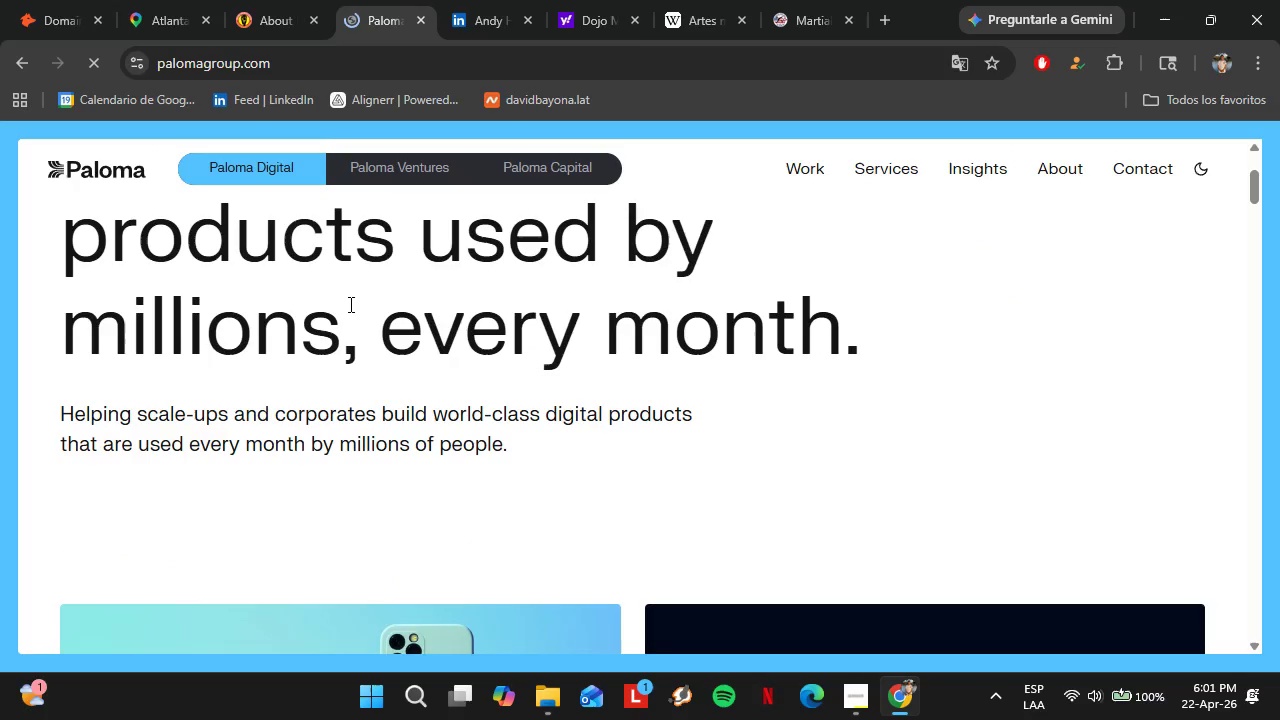 
left_click([422, 23])
 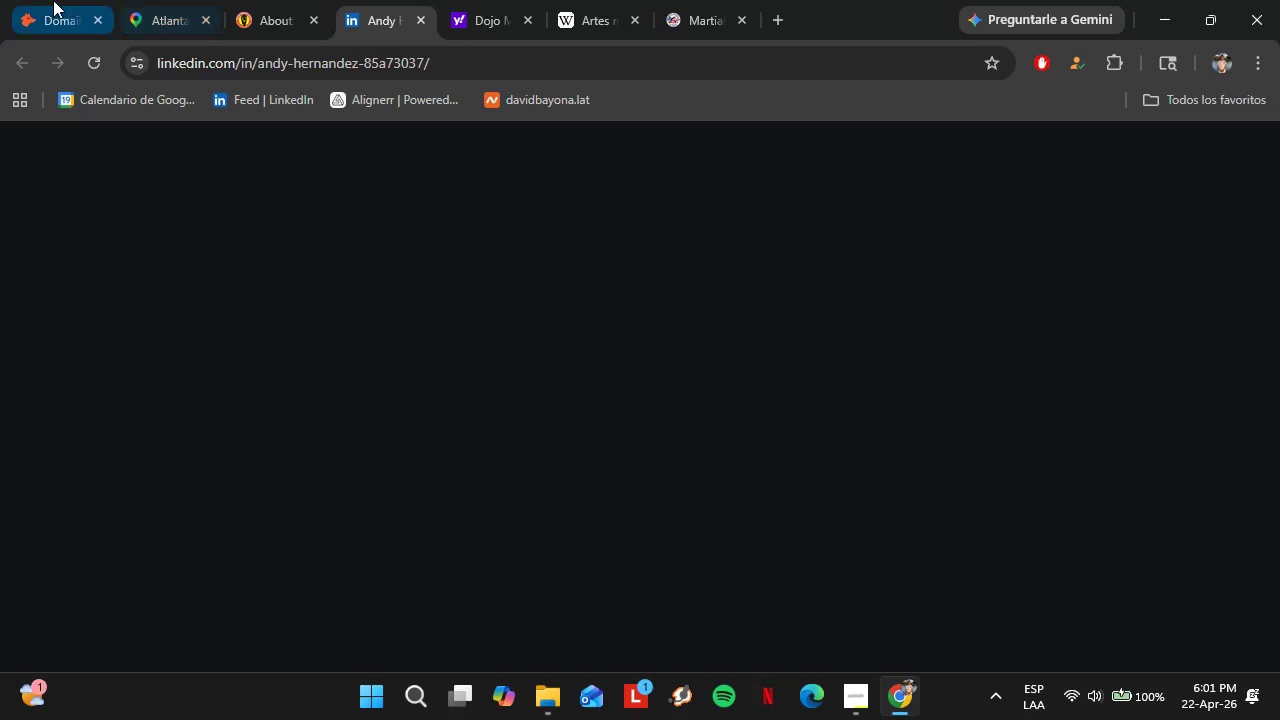 
scroll: coordinate [349, 303], scroll_direction: down, amount: 5.0
 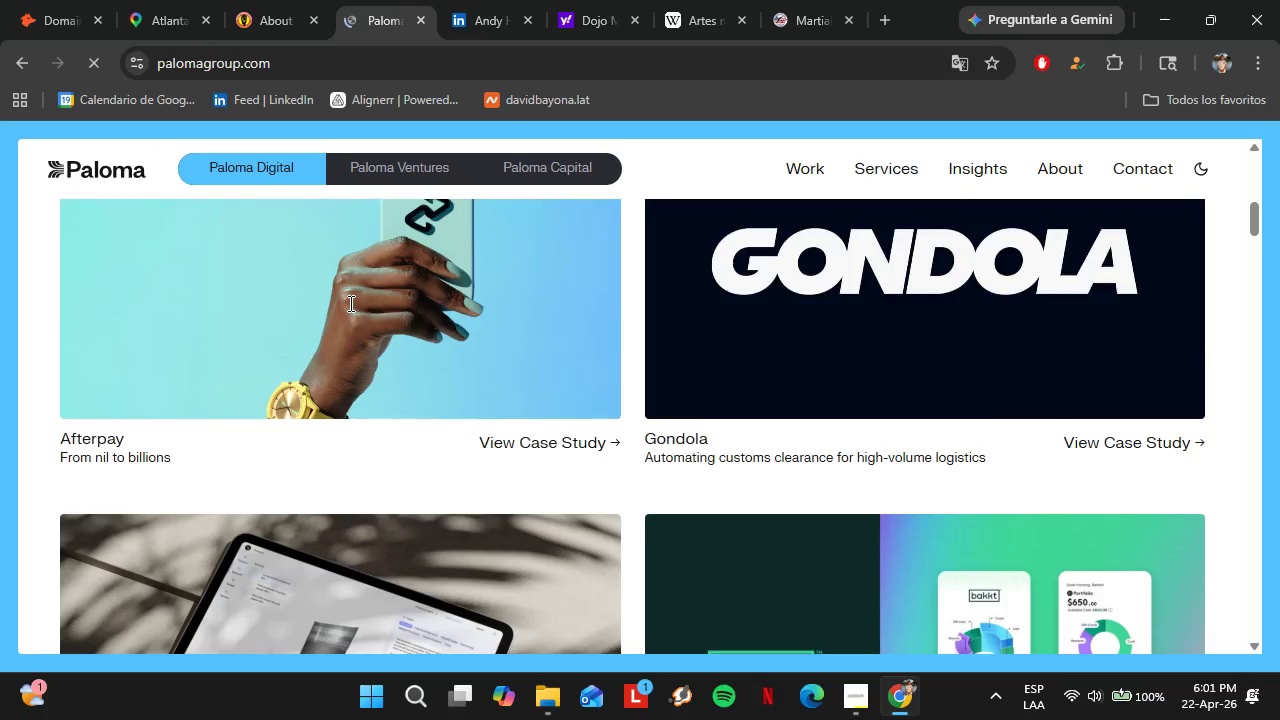 
left_click([53, 0])
 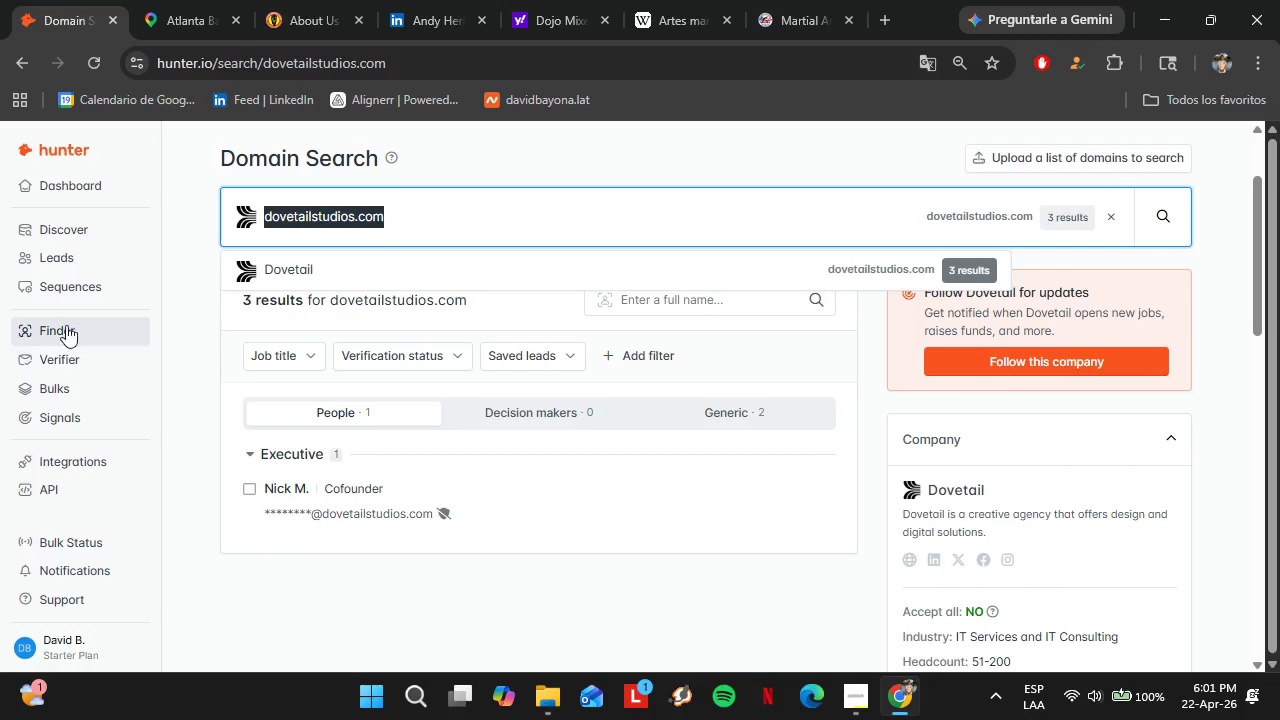 
scroll: coordinate [349, 303], scroll_direction: up, amount: 6.0
 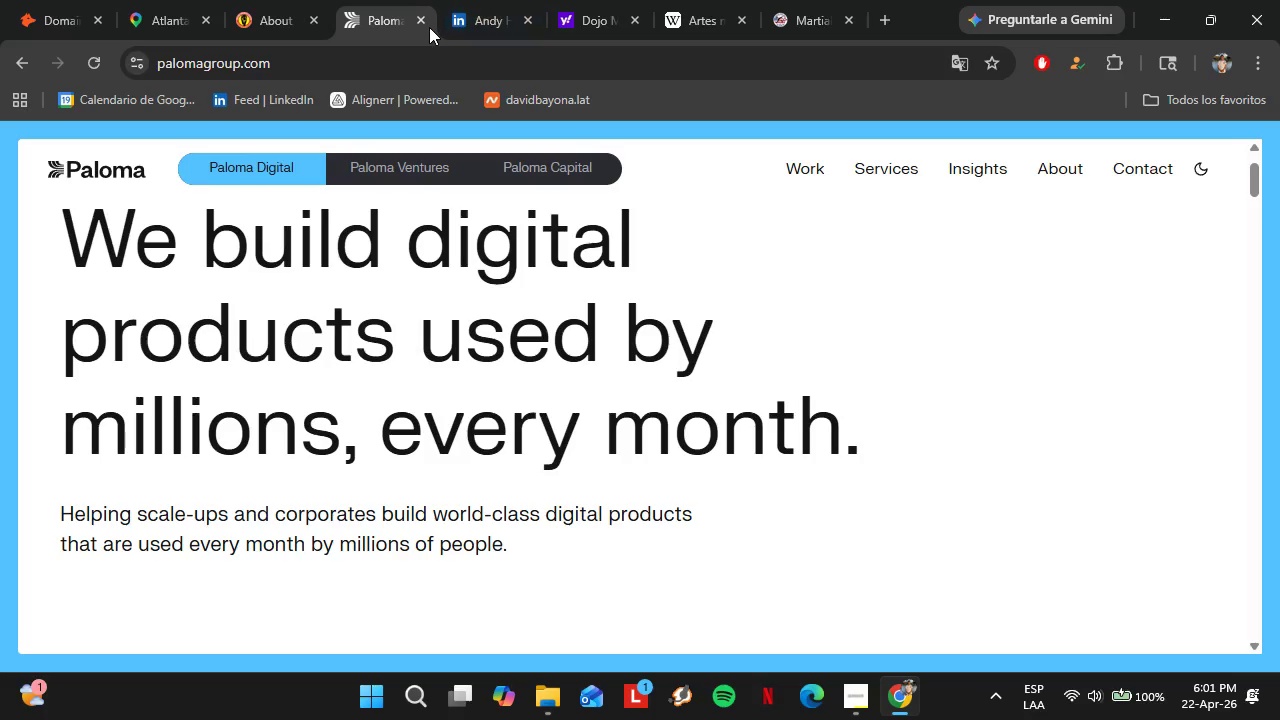 
left_click_drag(start_coordinate=[51, 238], to_coordinate=[64, 249])
 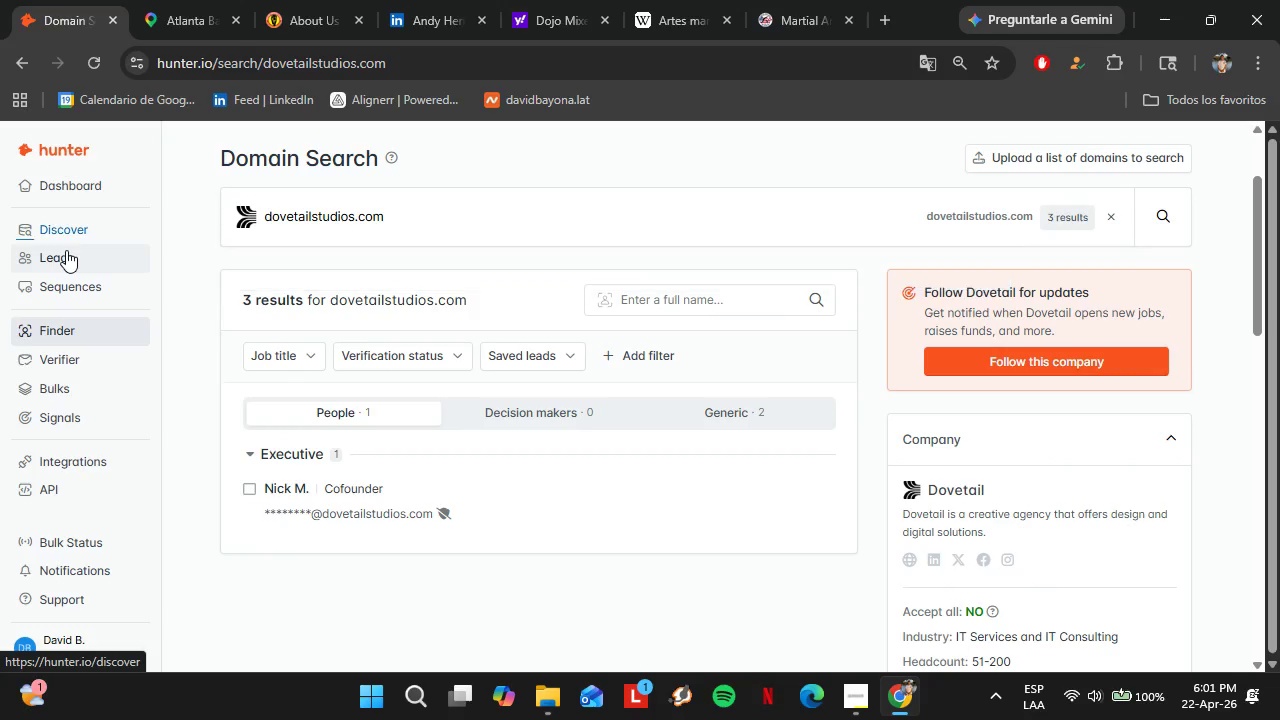 
double_click([66, 250])
 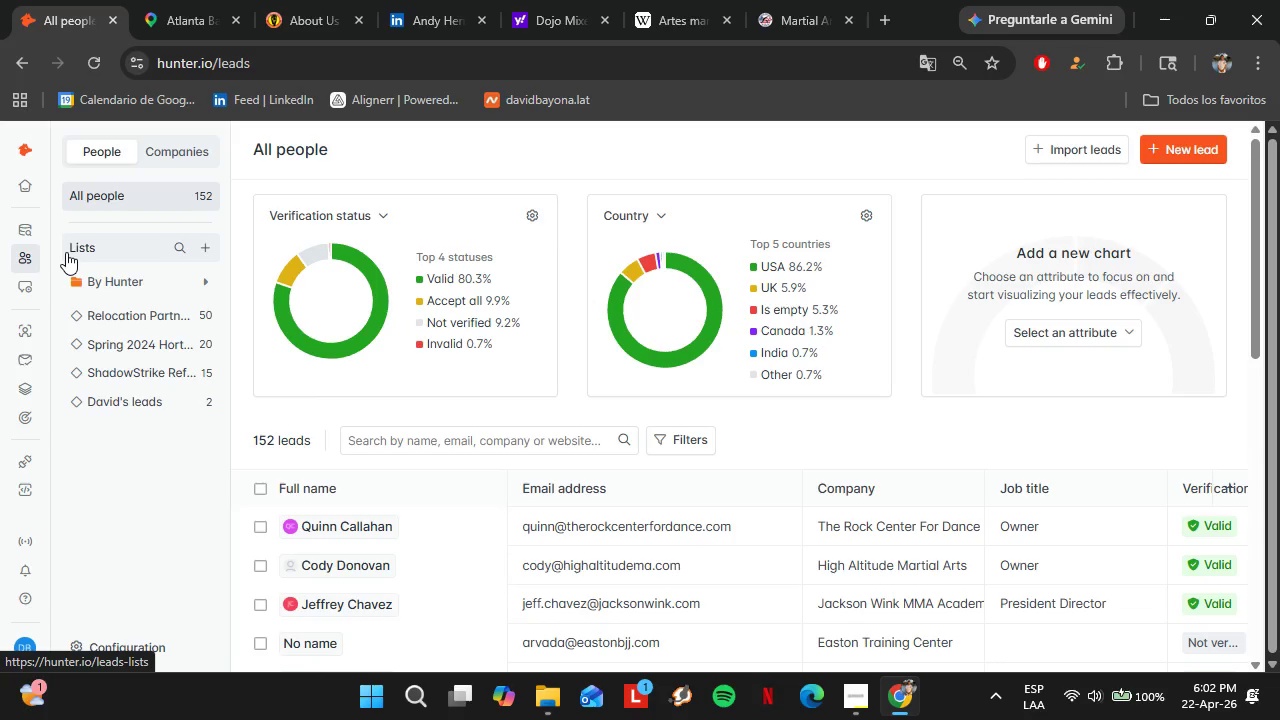 
wait(30.28)
 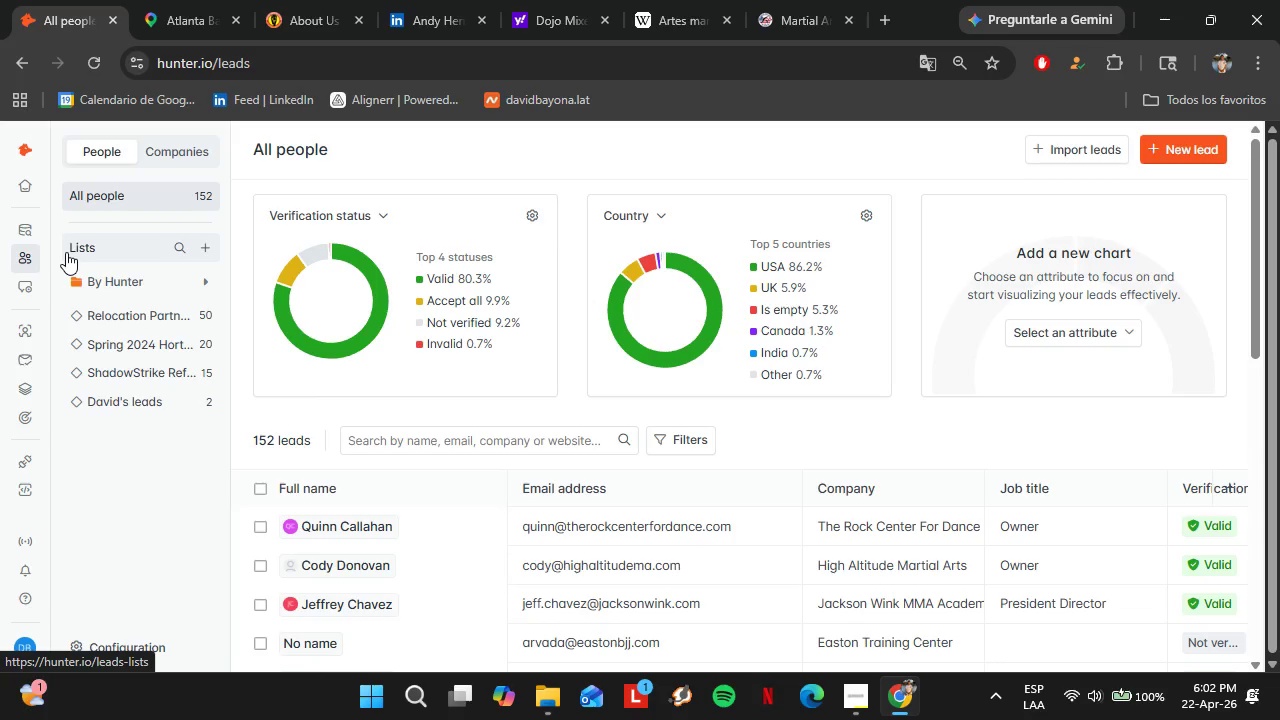 
left_click([138, 374])
 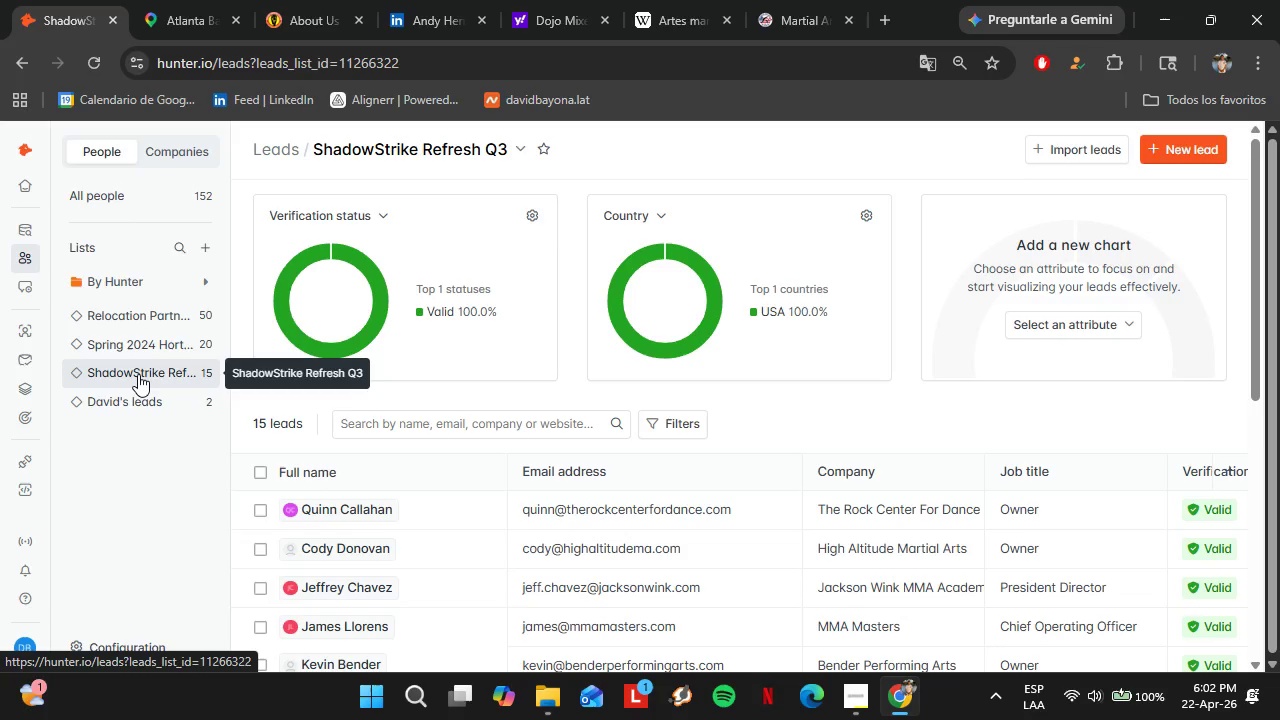 
wait(23.94)
 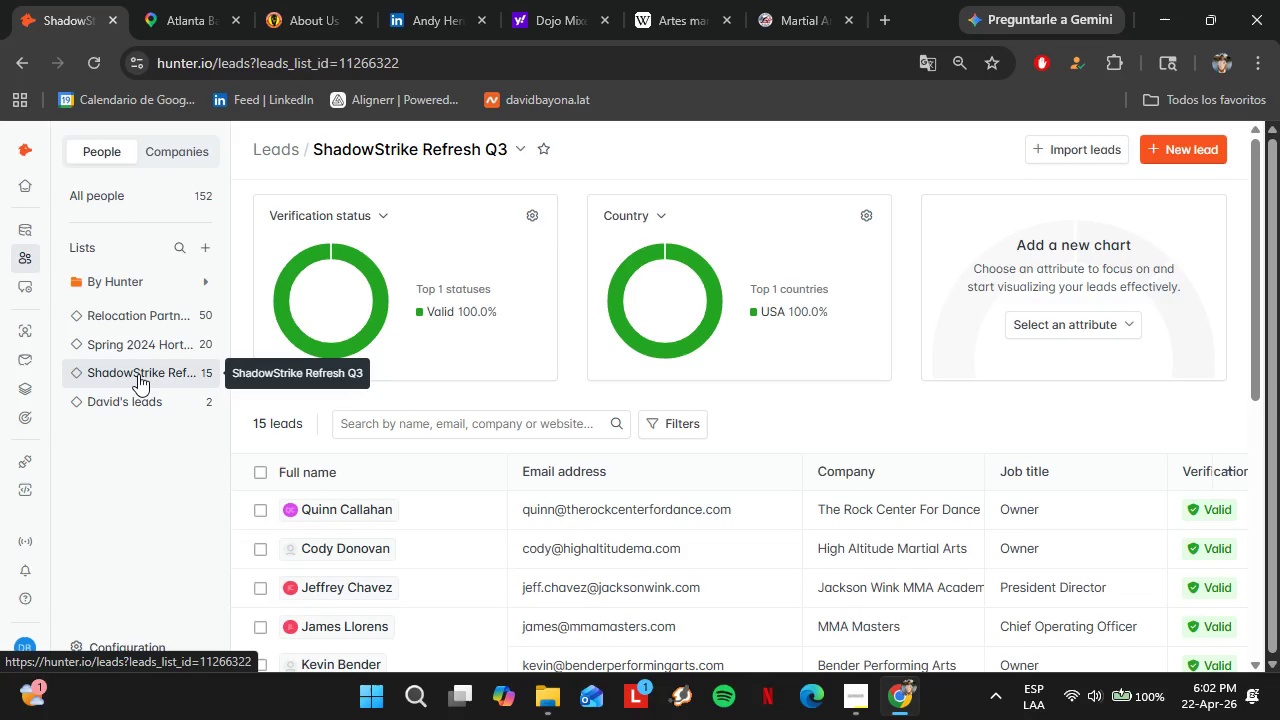 
left_click([28, 335])
 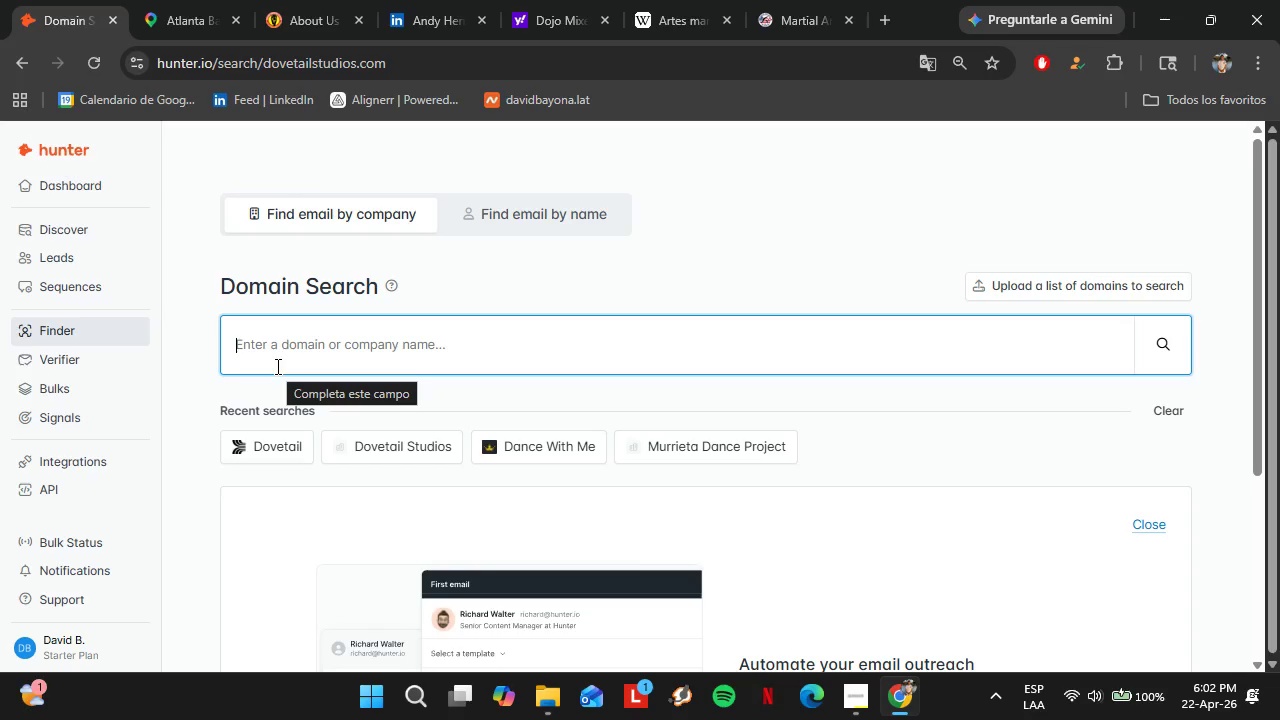 
wait(7.34)
 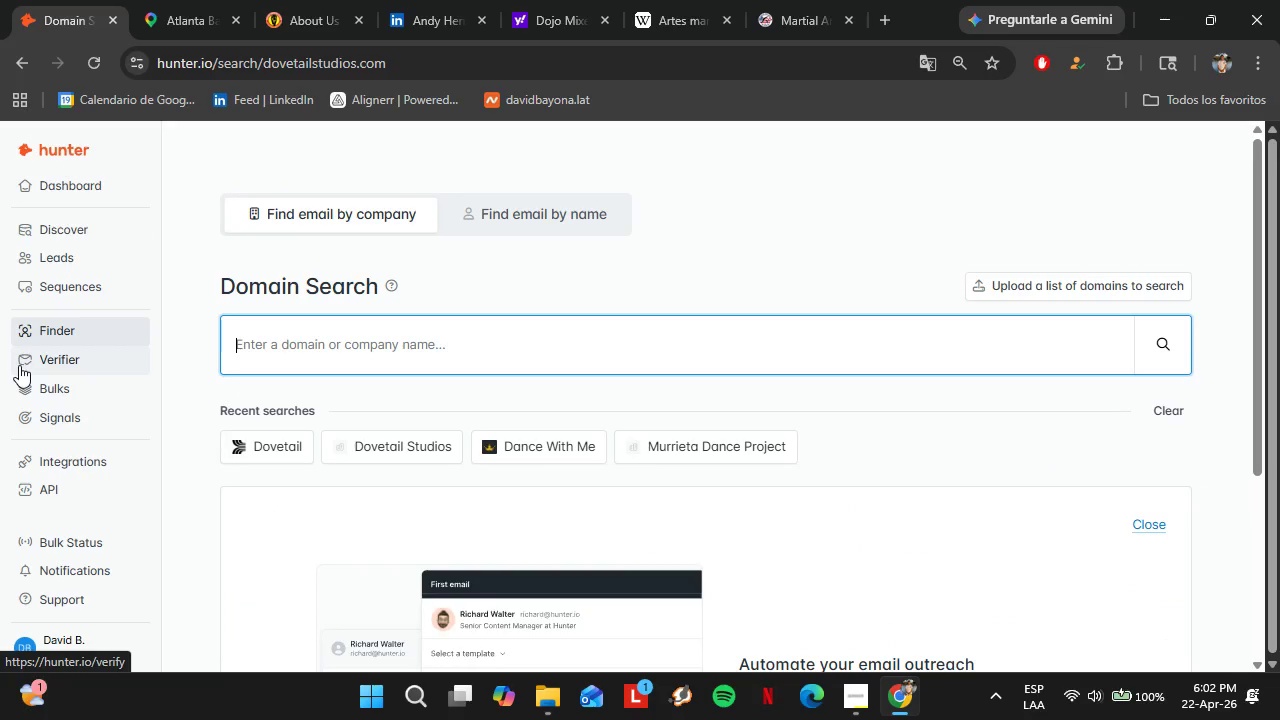 
key(M)
 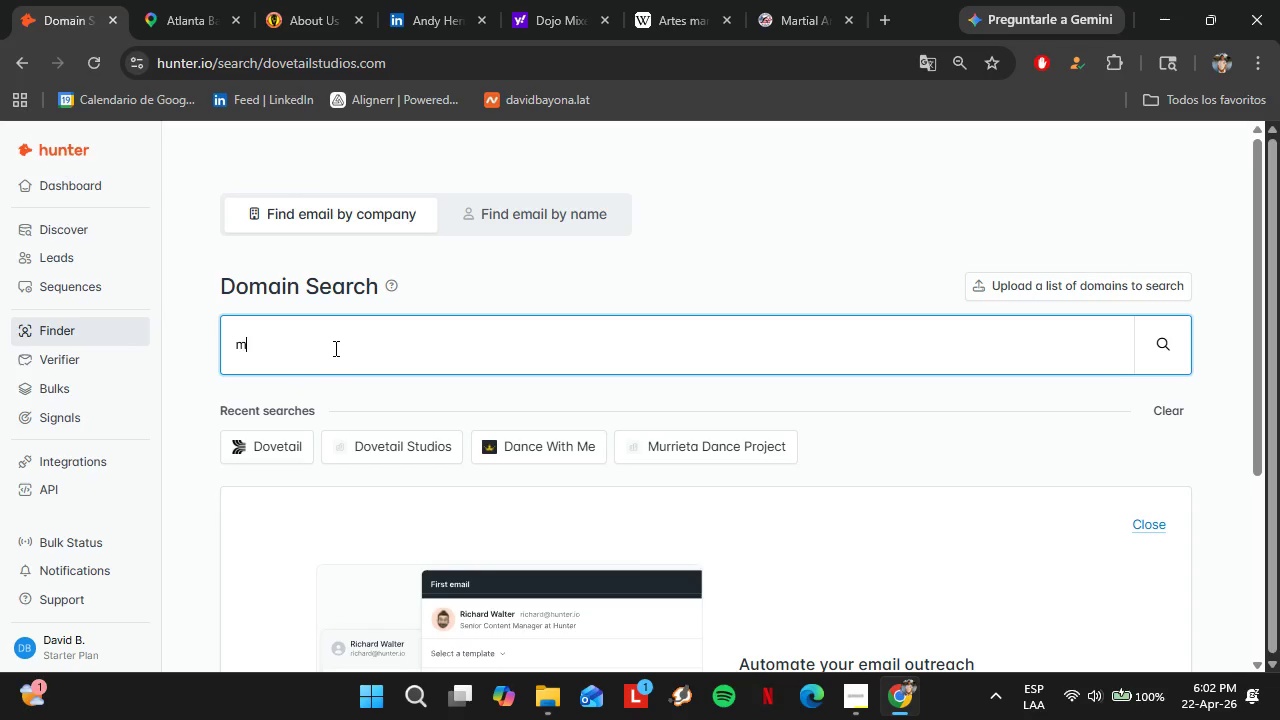 
type(illeniumdancing)
 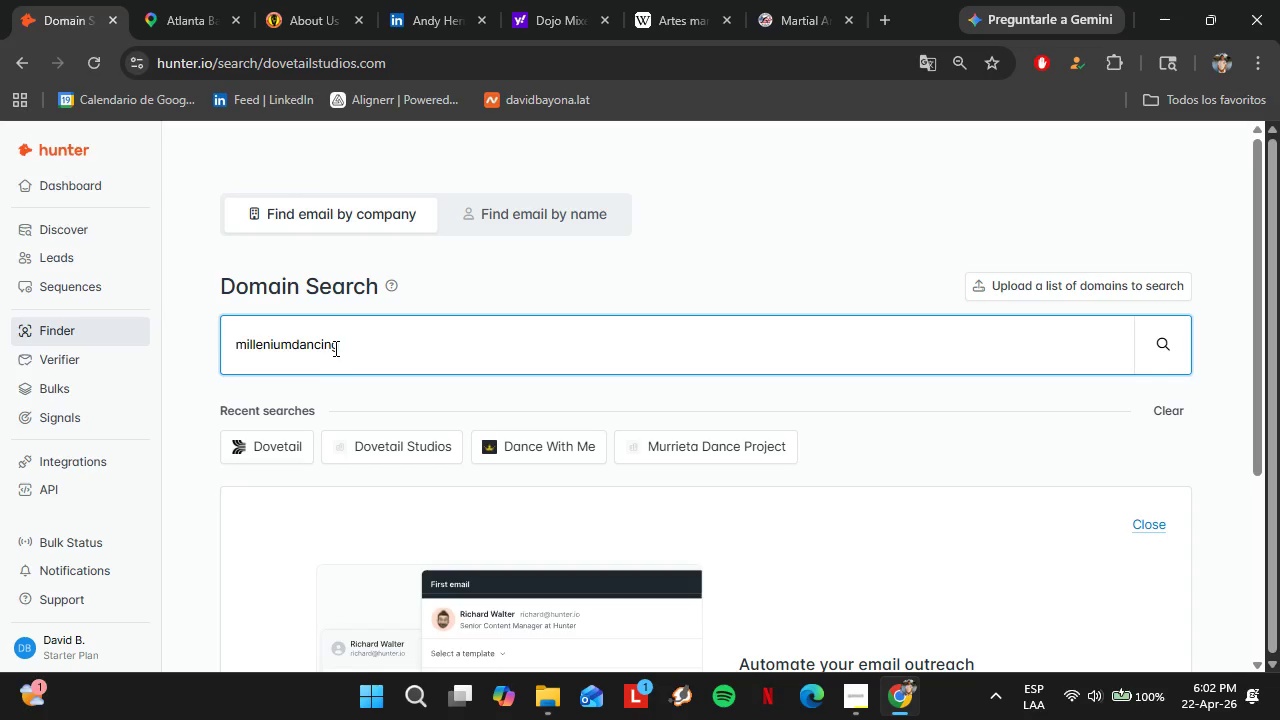 
key(Backspace)
 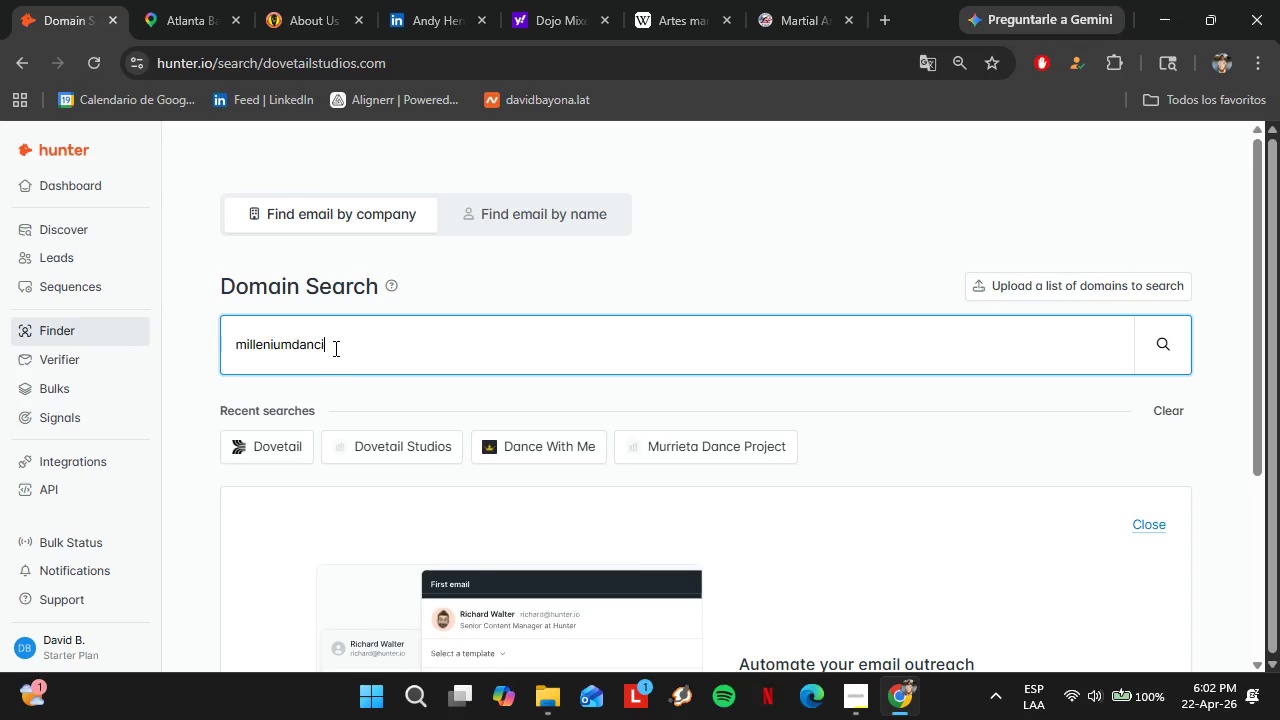 
key(Backspace)
 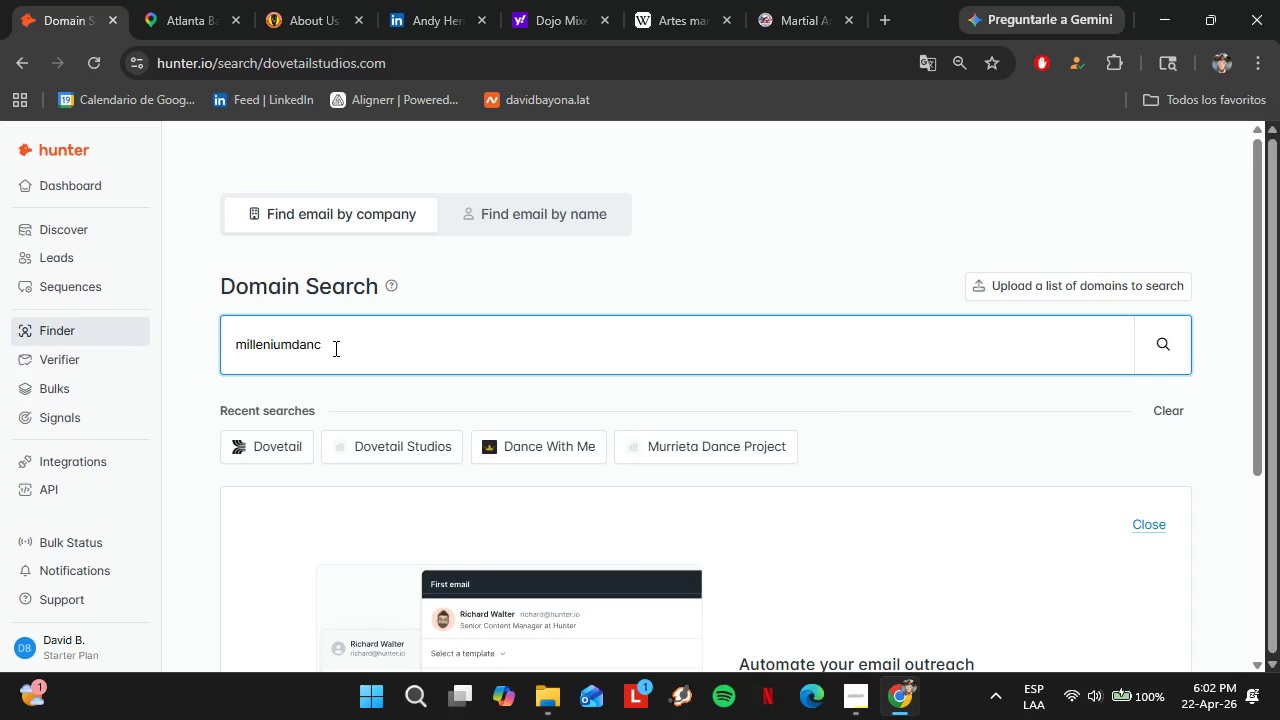 
key(Backspace)
 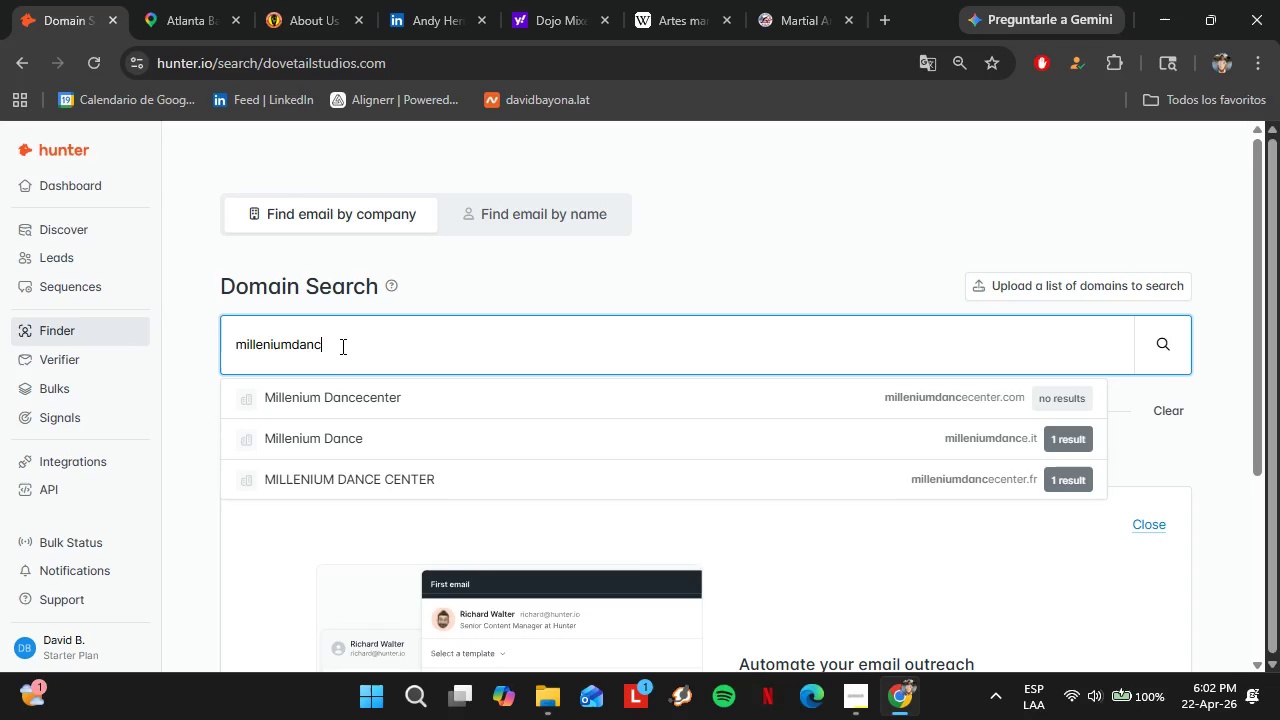 
wait(10.58)
 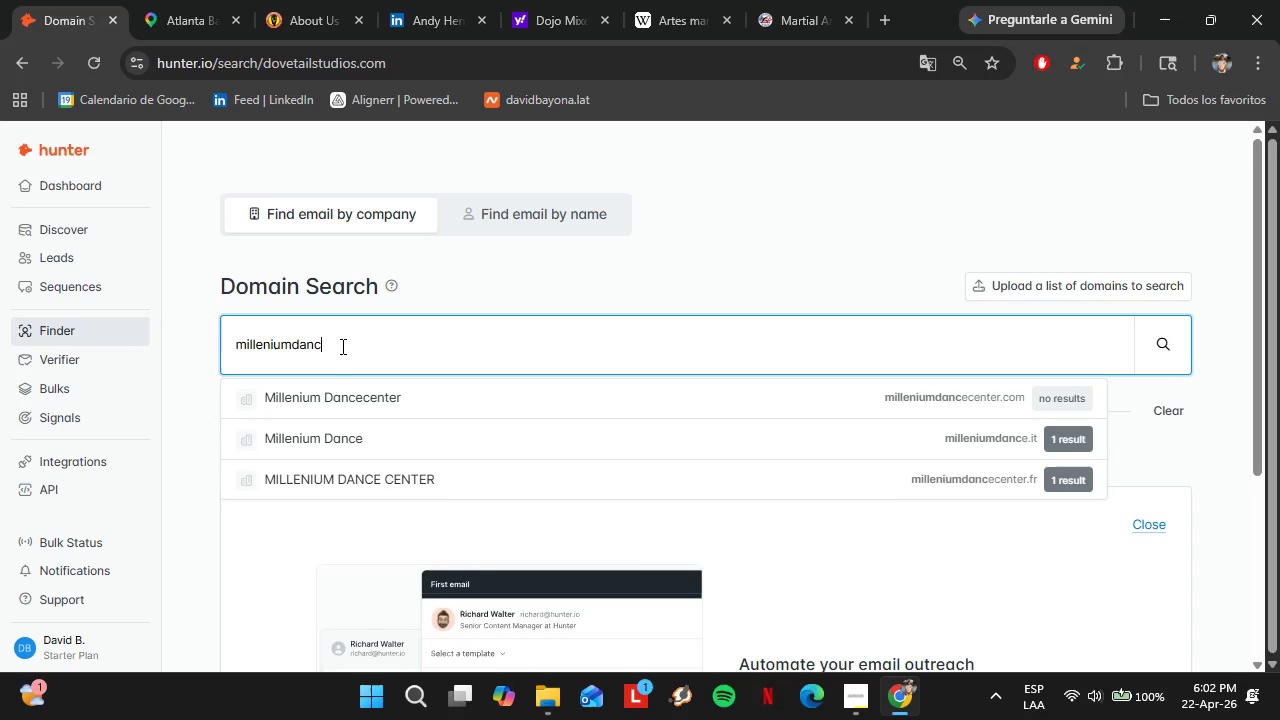 
type(ecomplex.cp)
key(Backspace)
type(om)
 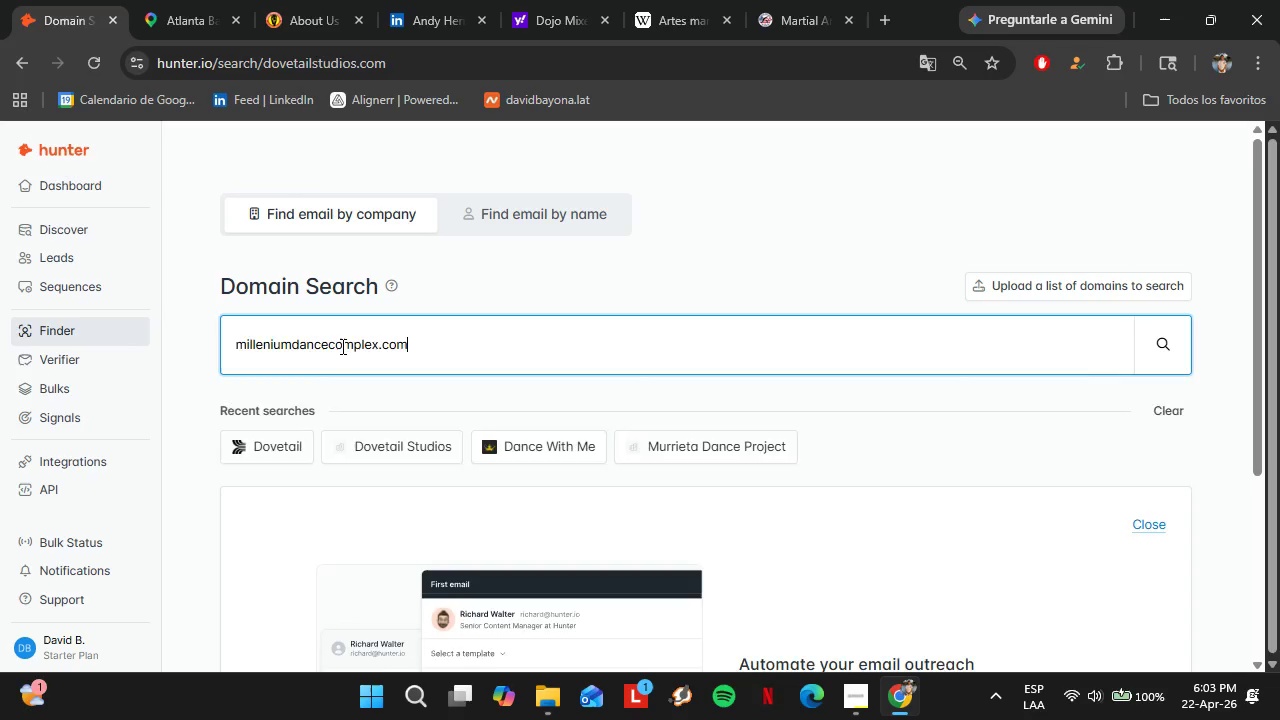 
key(Enter)
 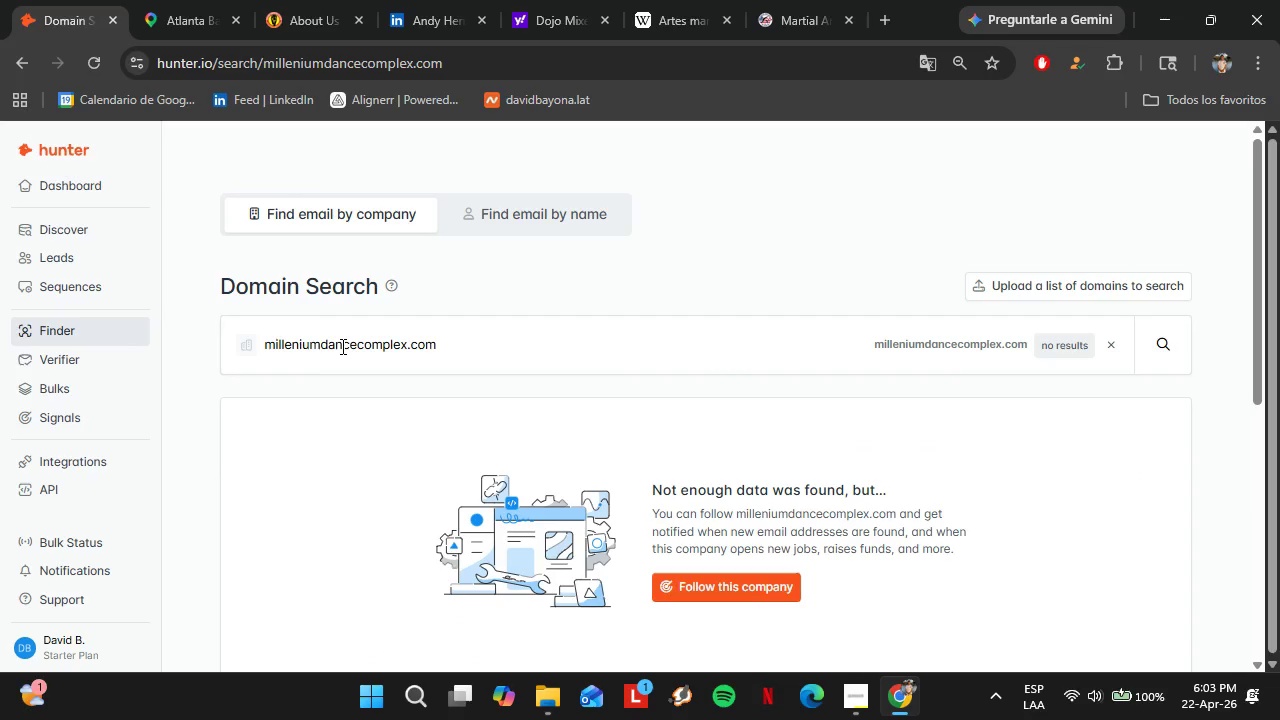 
wait(6.67)
 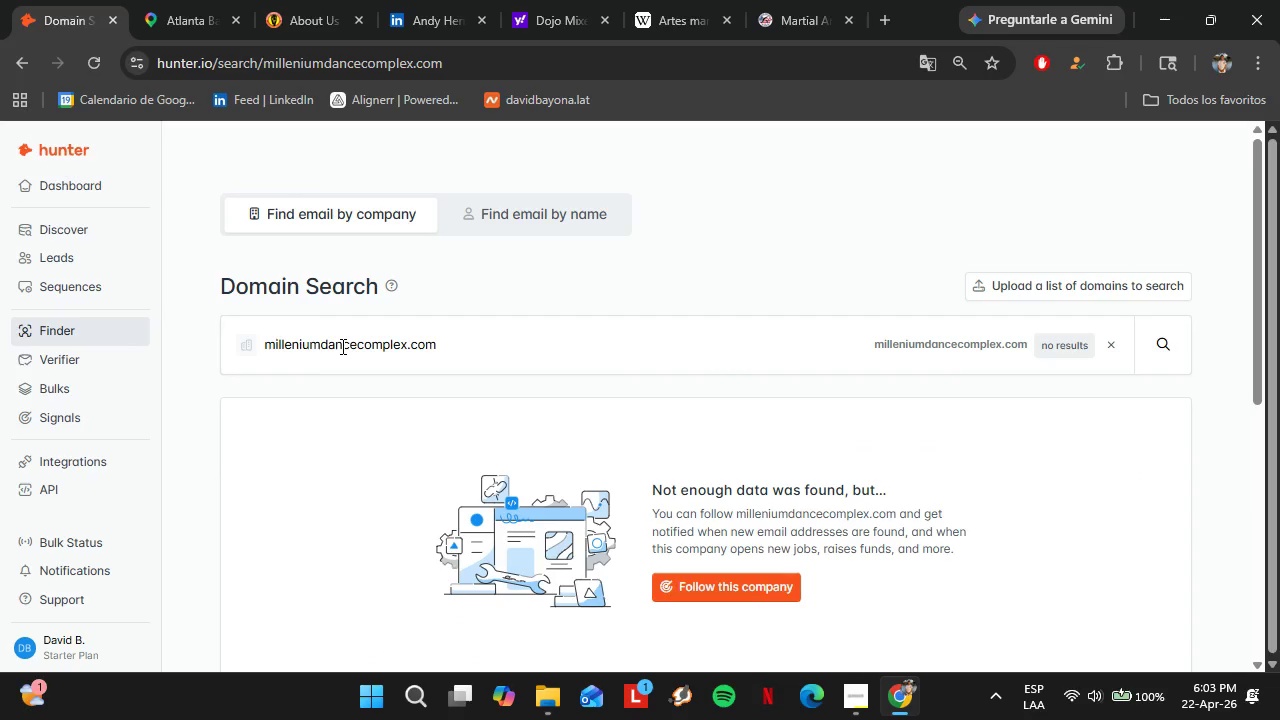 
double_click([335, 346])
 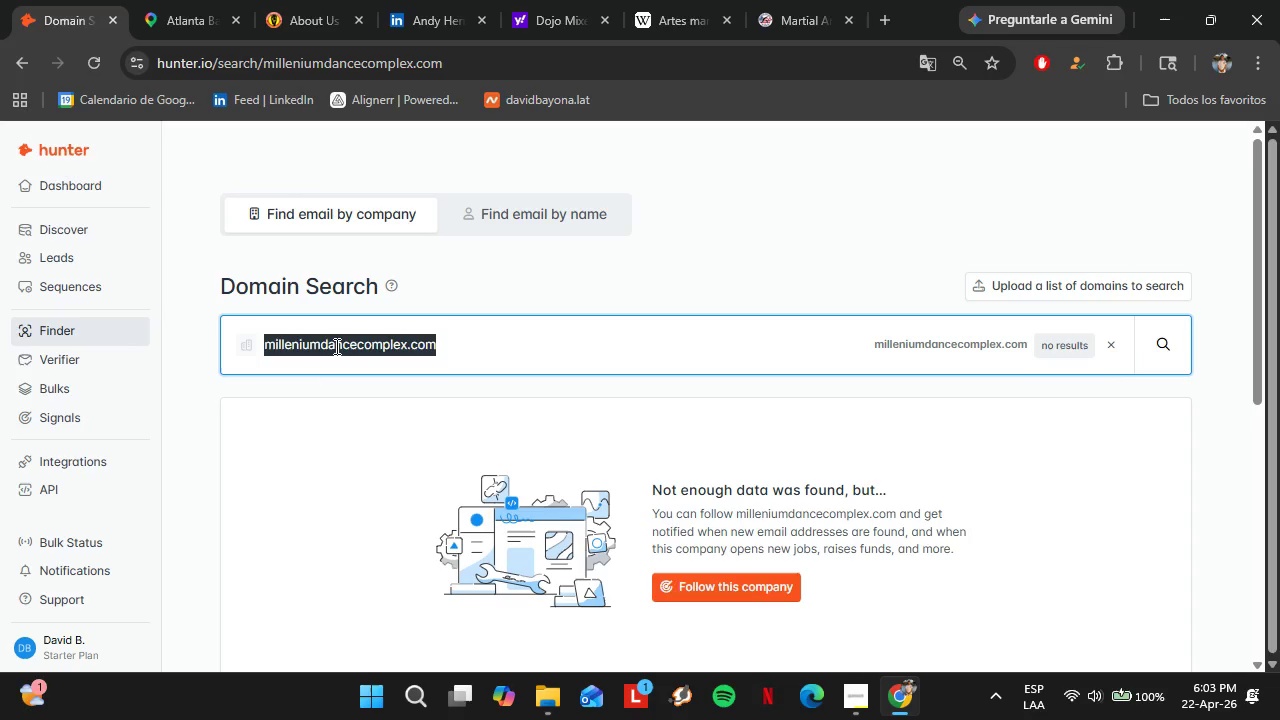 
triple_click([335, 346])
 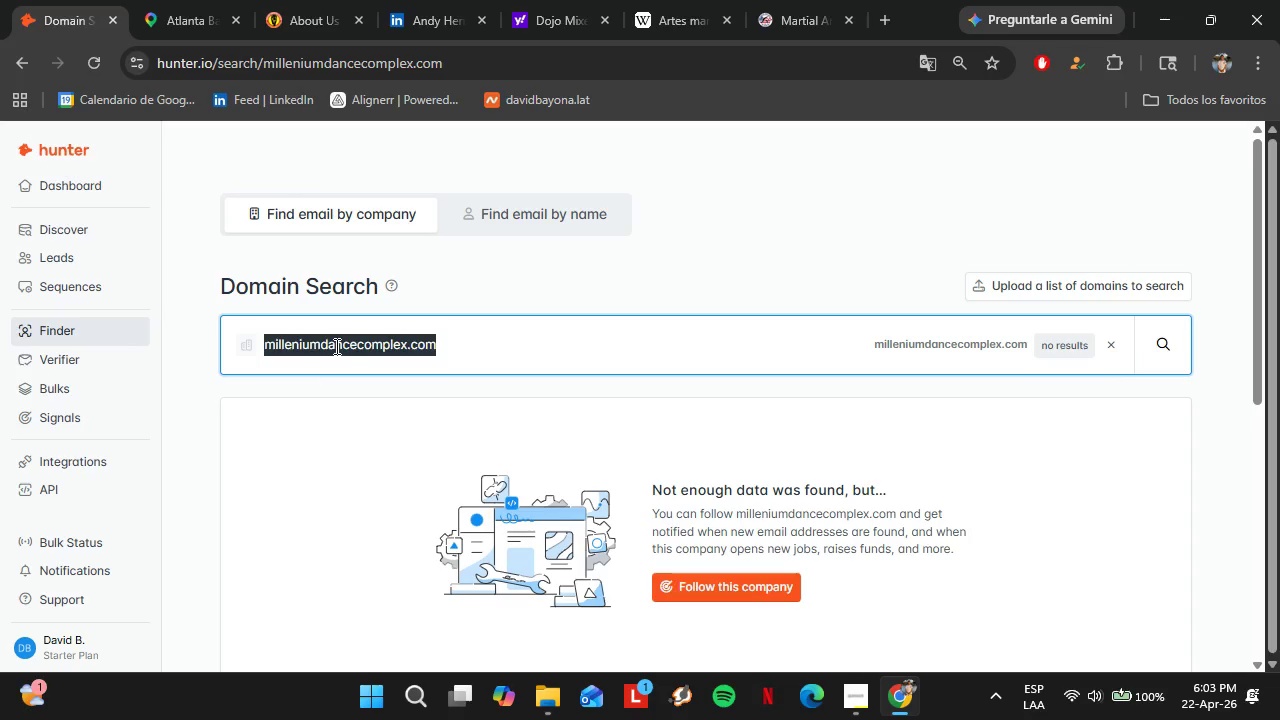 
triple_click([335, 346])
 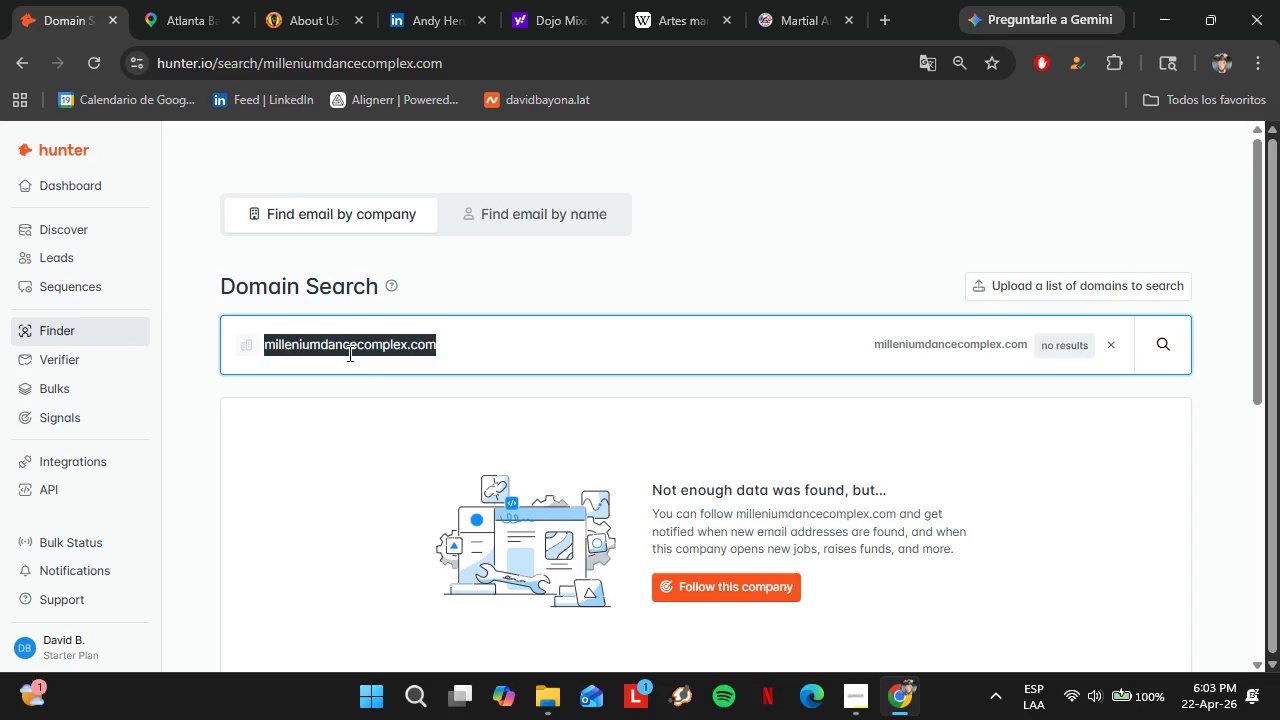 
type(droadwaydancecenter.com)
 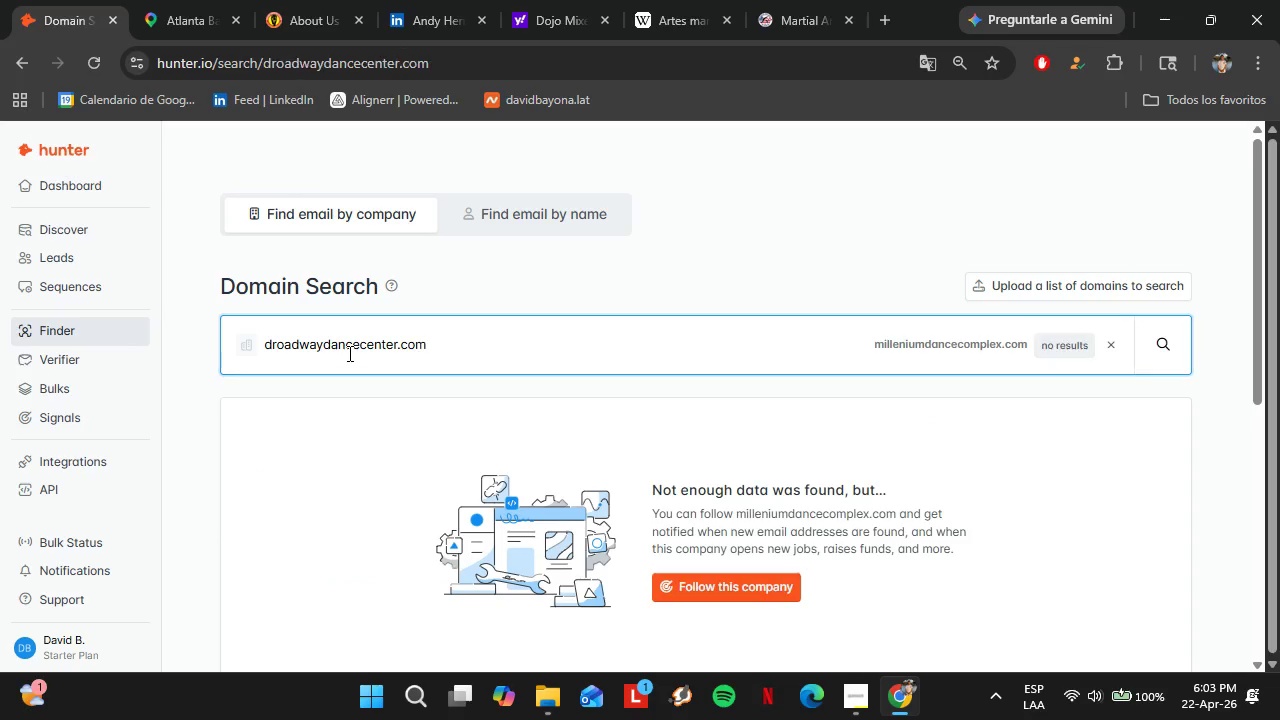 
key(Enter)
 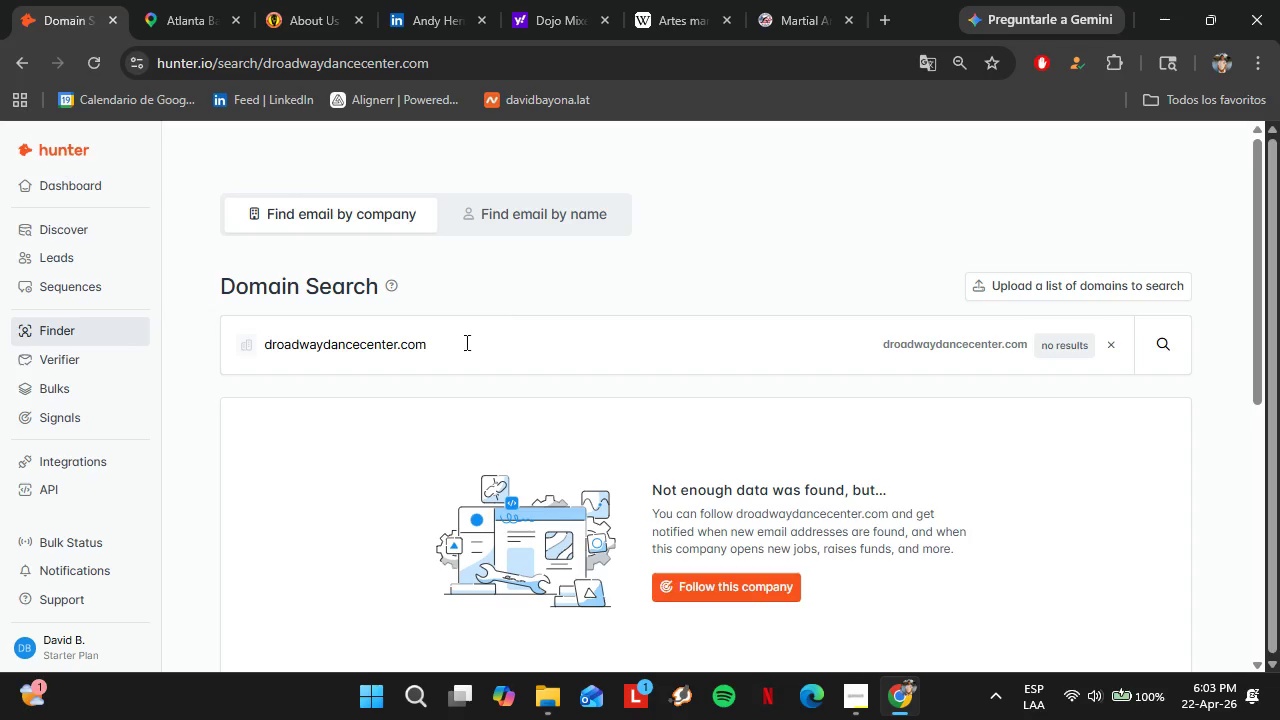 
double_click([441, 352])
 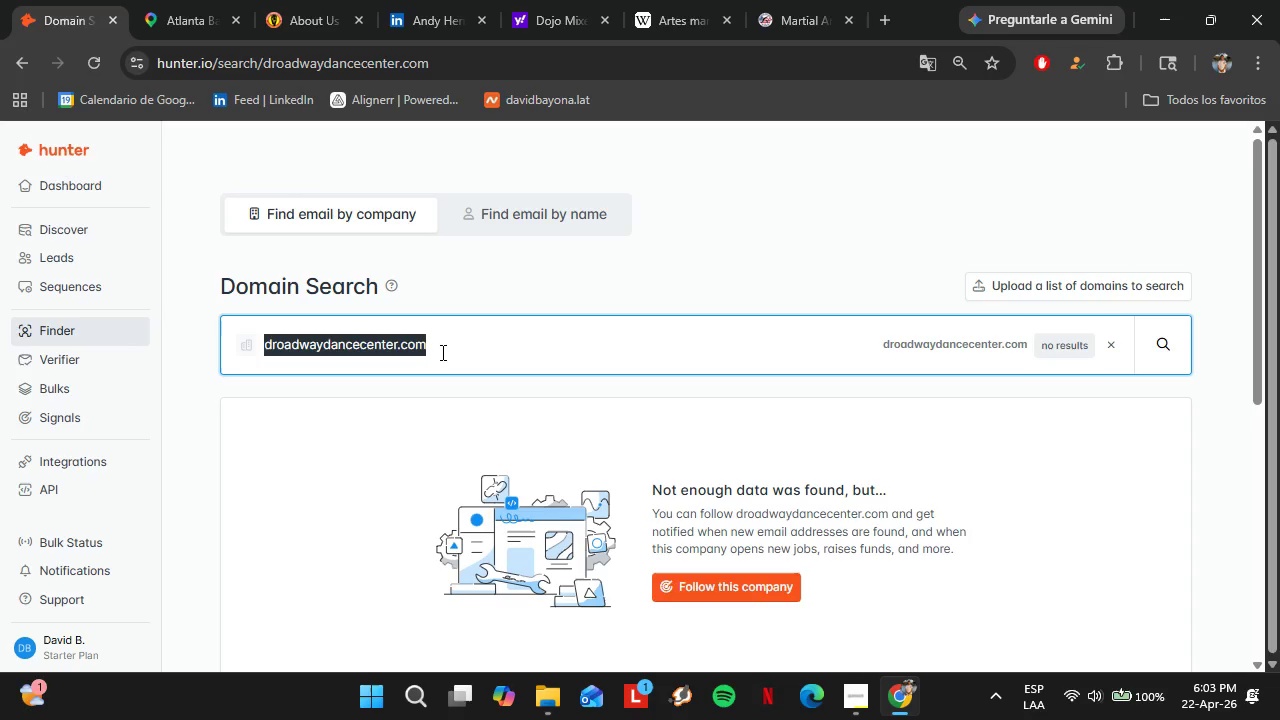 
triple_click([441, 352])
 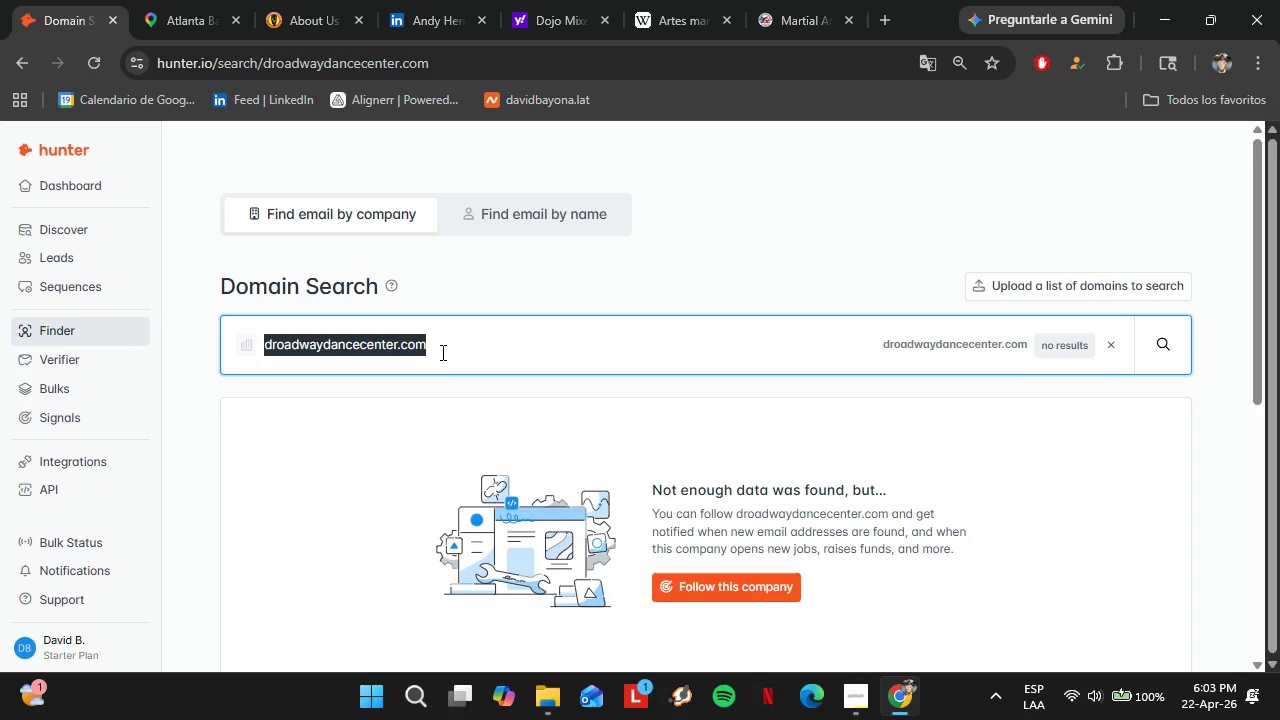 
key(ArrowRight)
 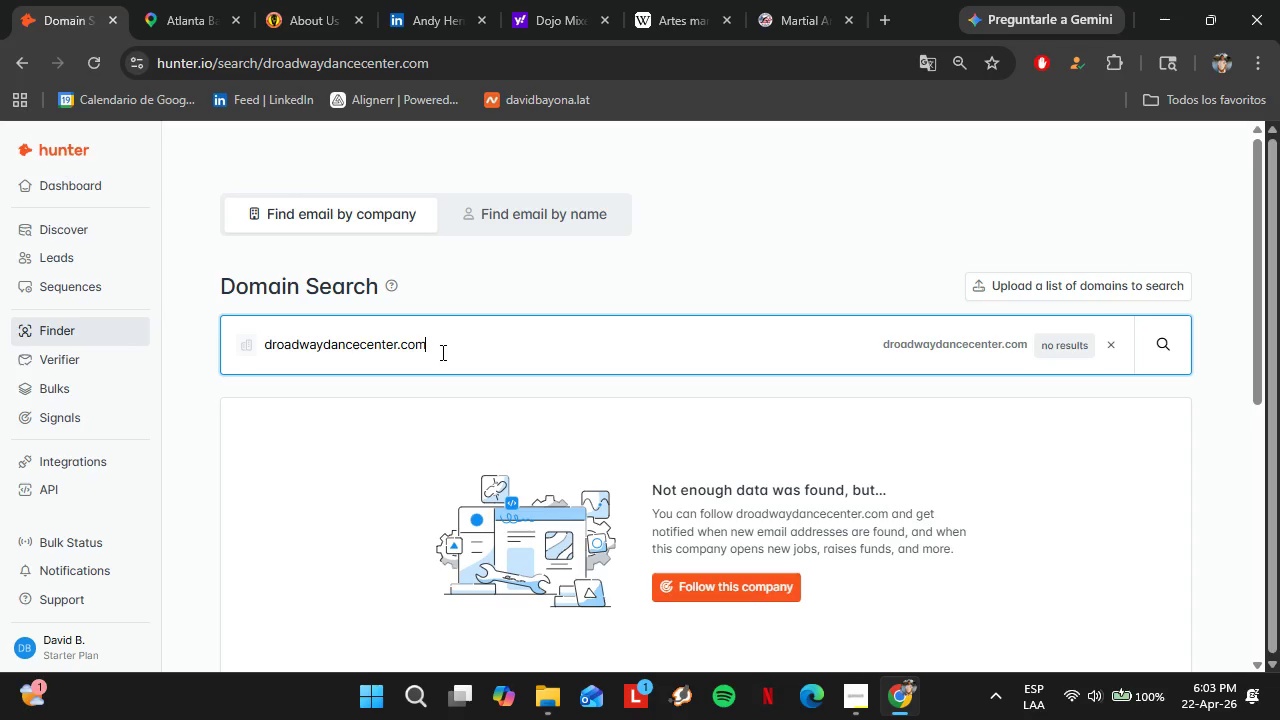 
key(ArrowLeft)
 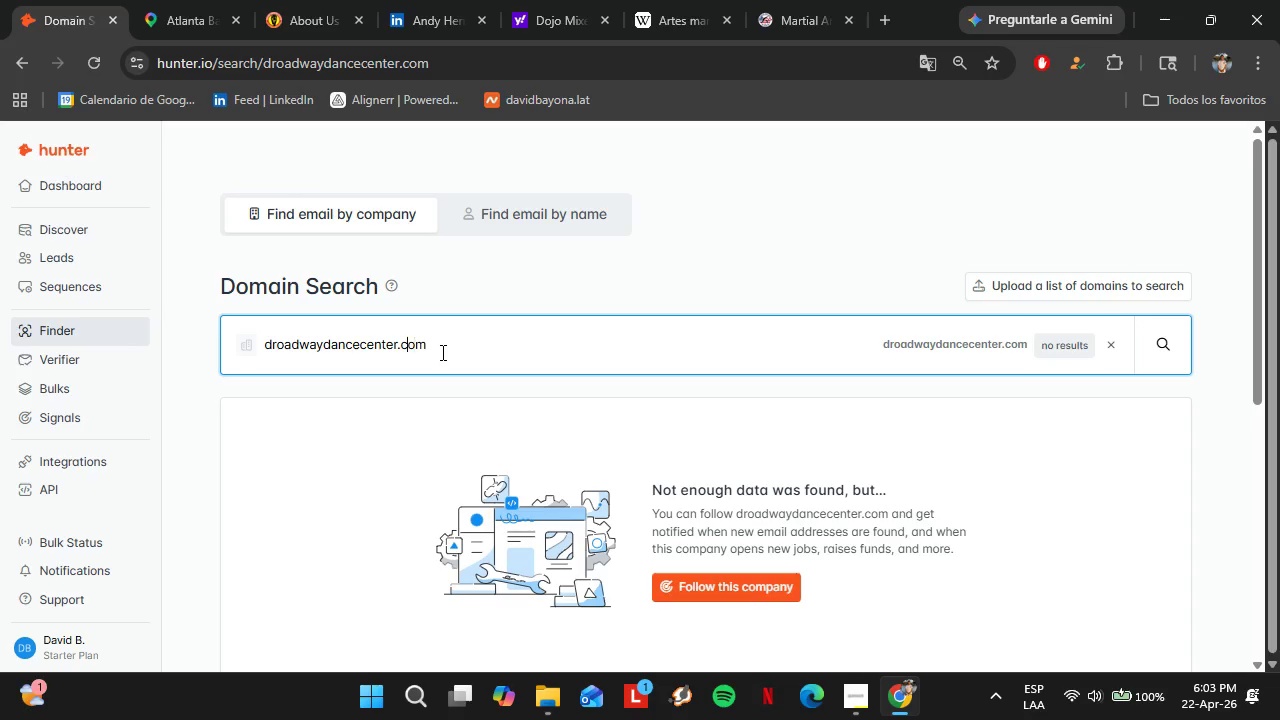 
hold_key(key=ArrowLeft, duration=1.16)
 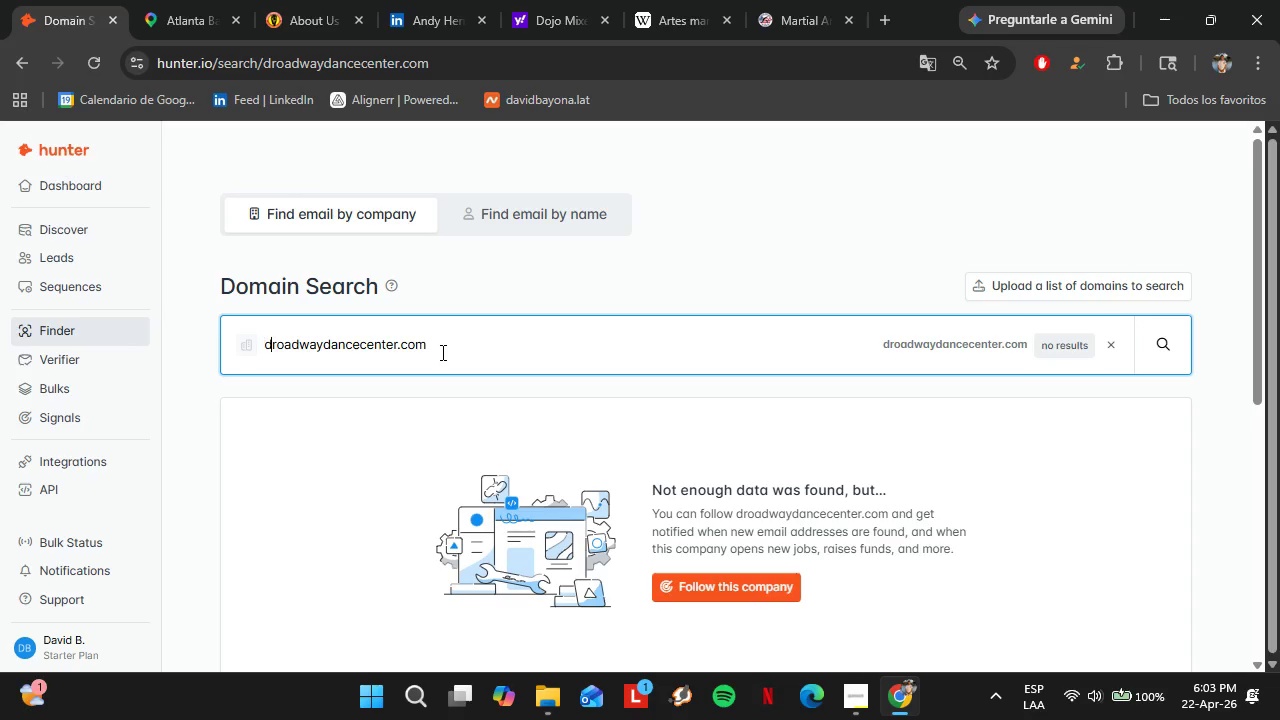 
key(ArrowRight)
 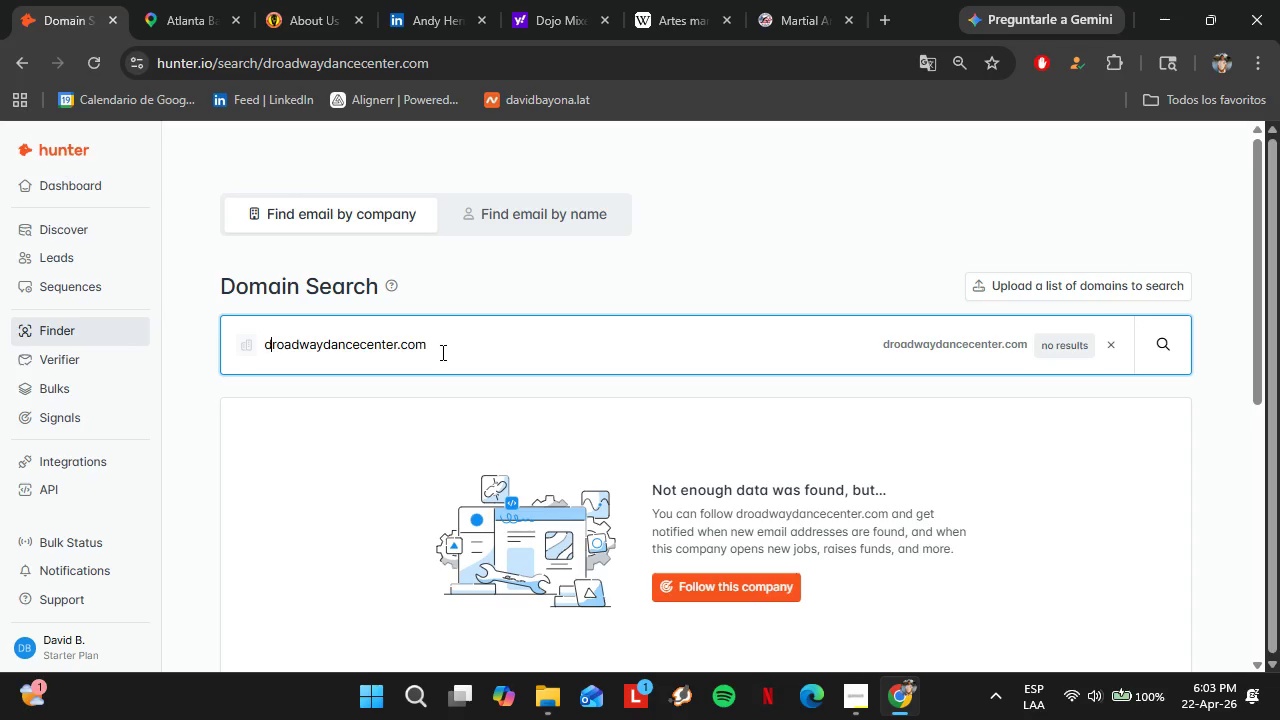 
key(Backspace)
 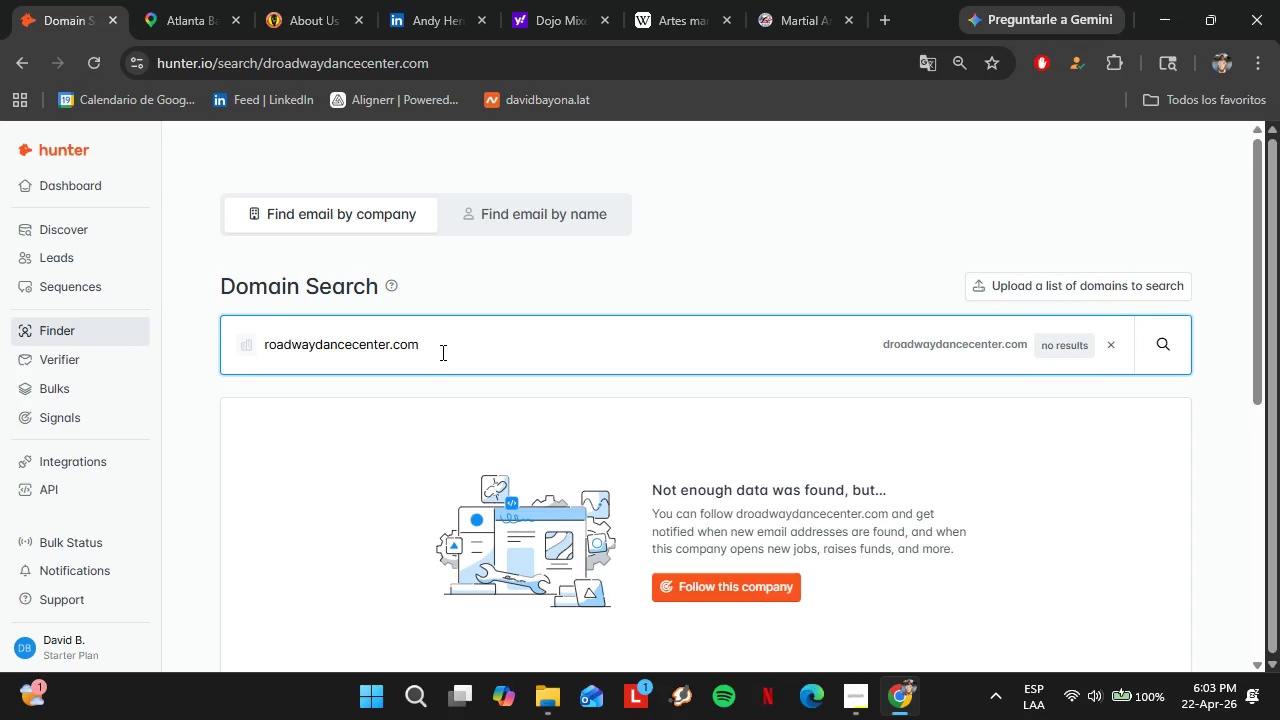 
key(B)
 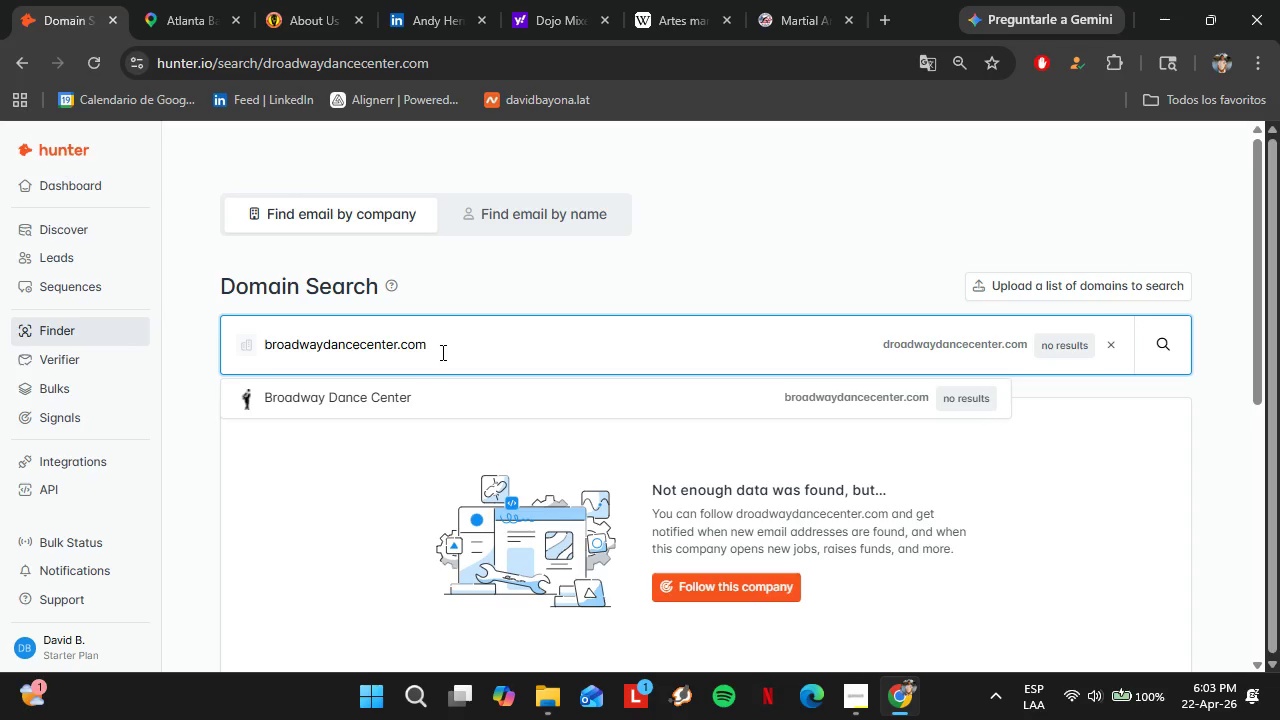 
key(Enter)
 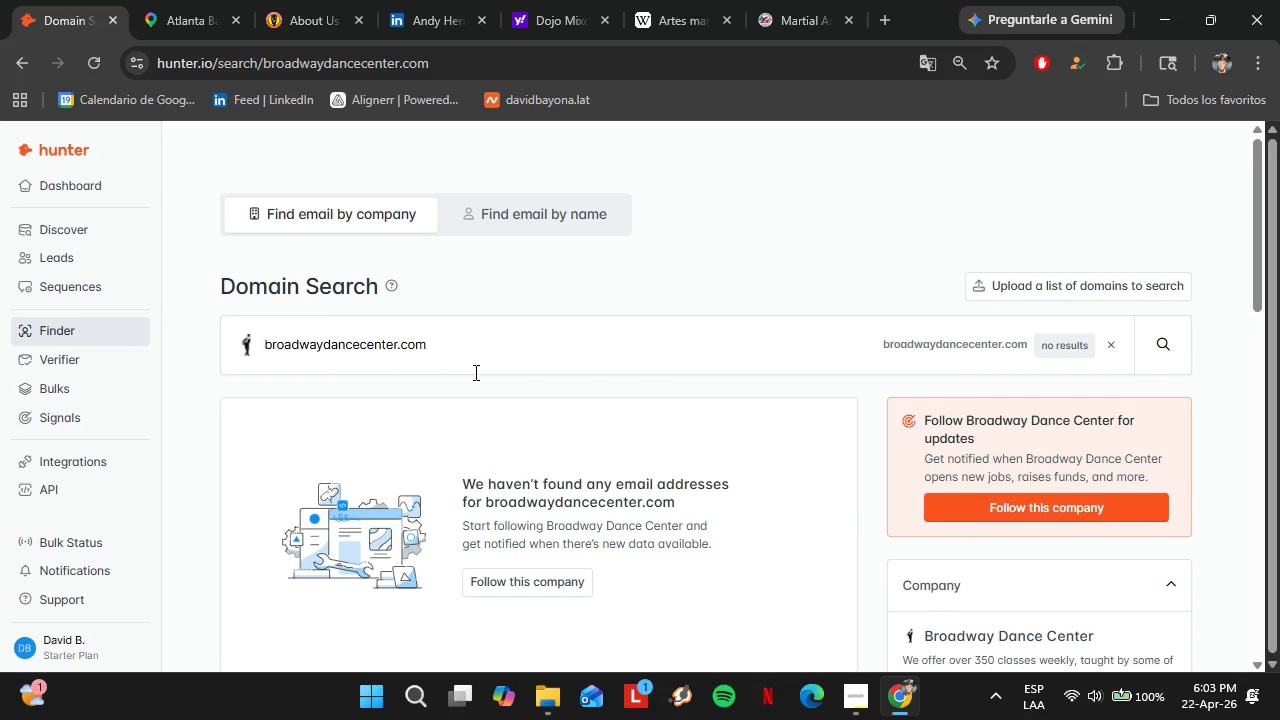 
double_click([362, 349])
 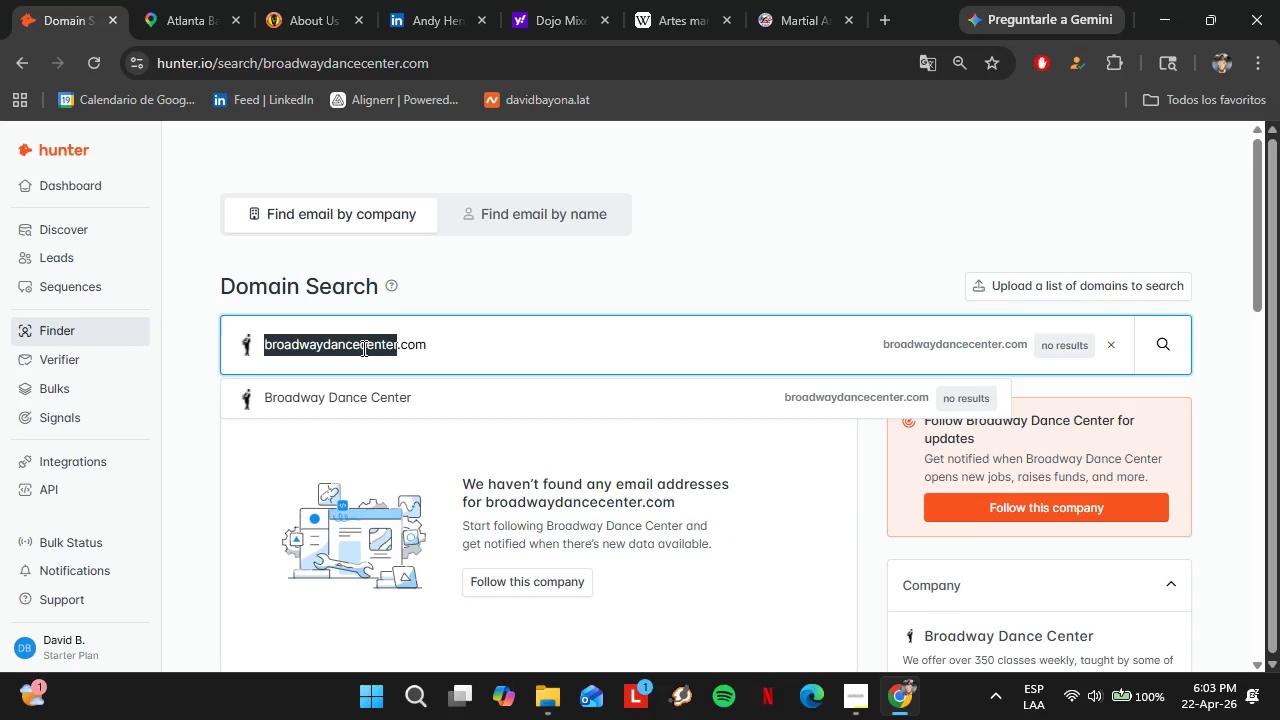 
triple_click([362, 348])
 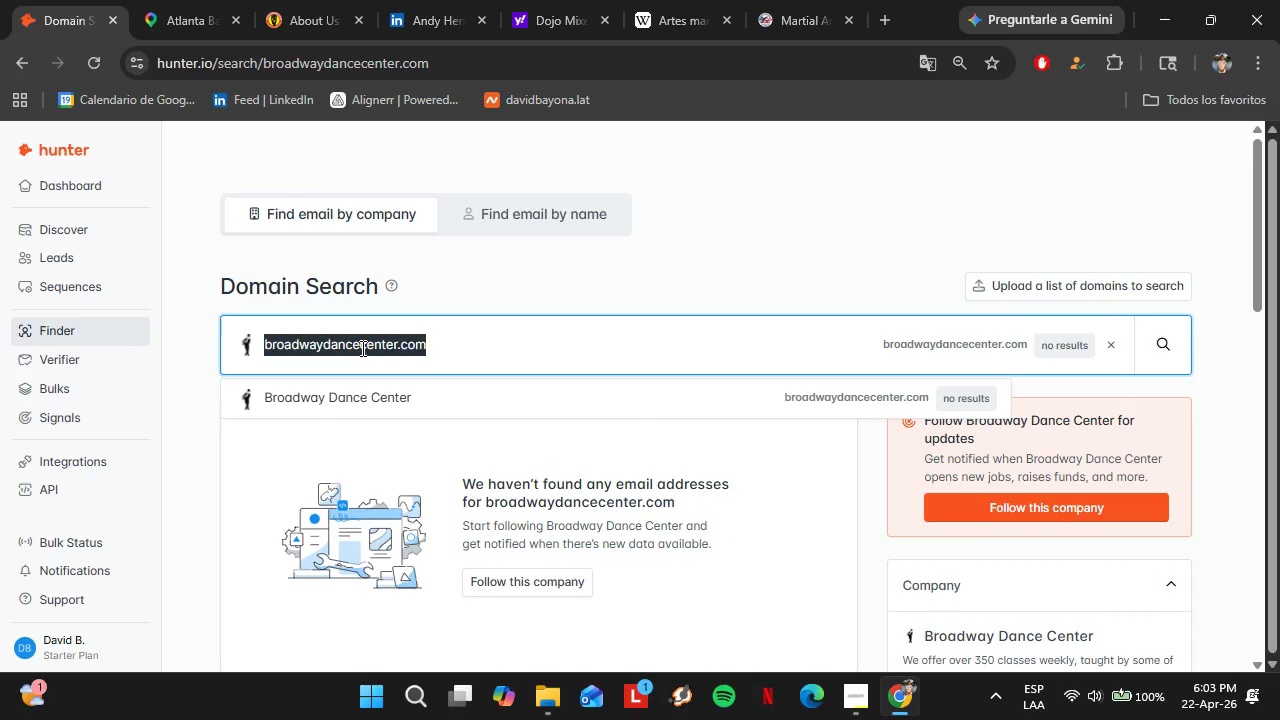 
type(stepsonbroadway.com)
 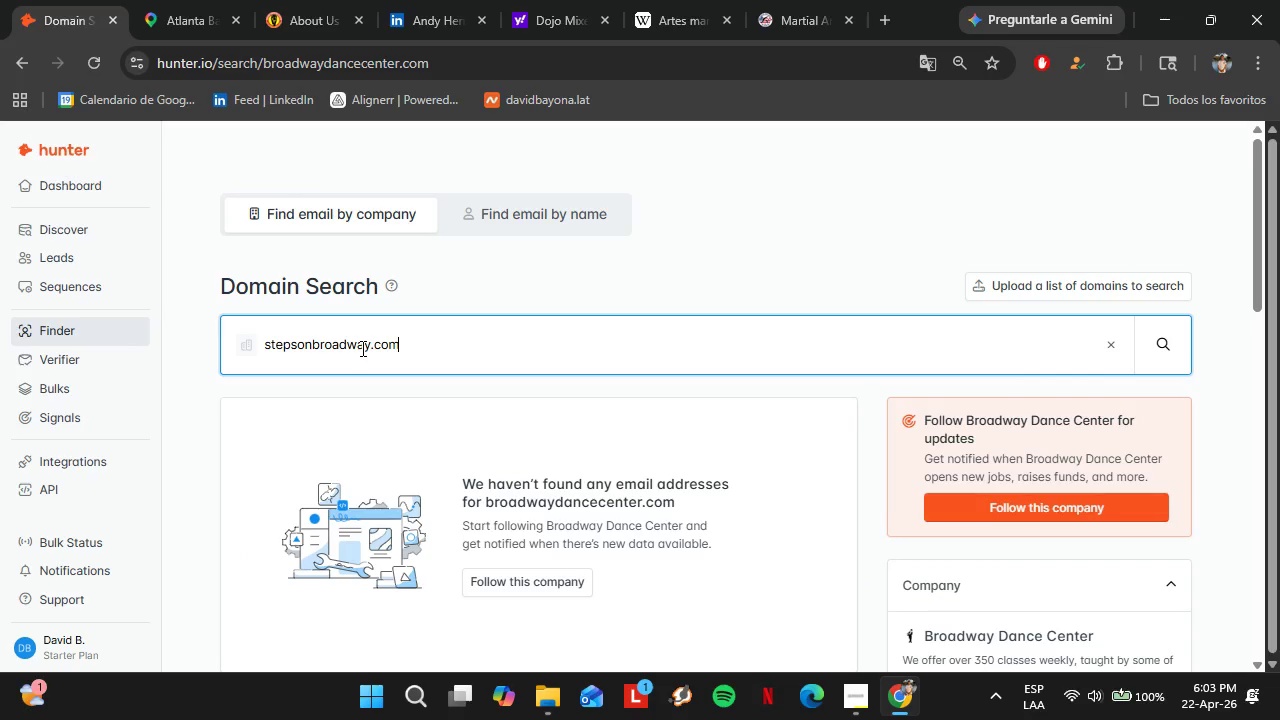 
key(Enter)
 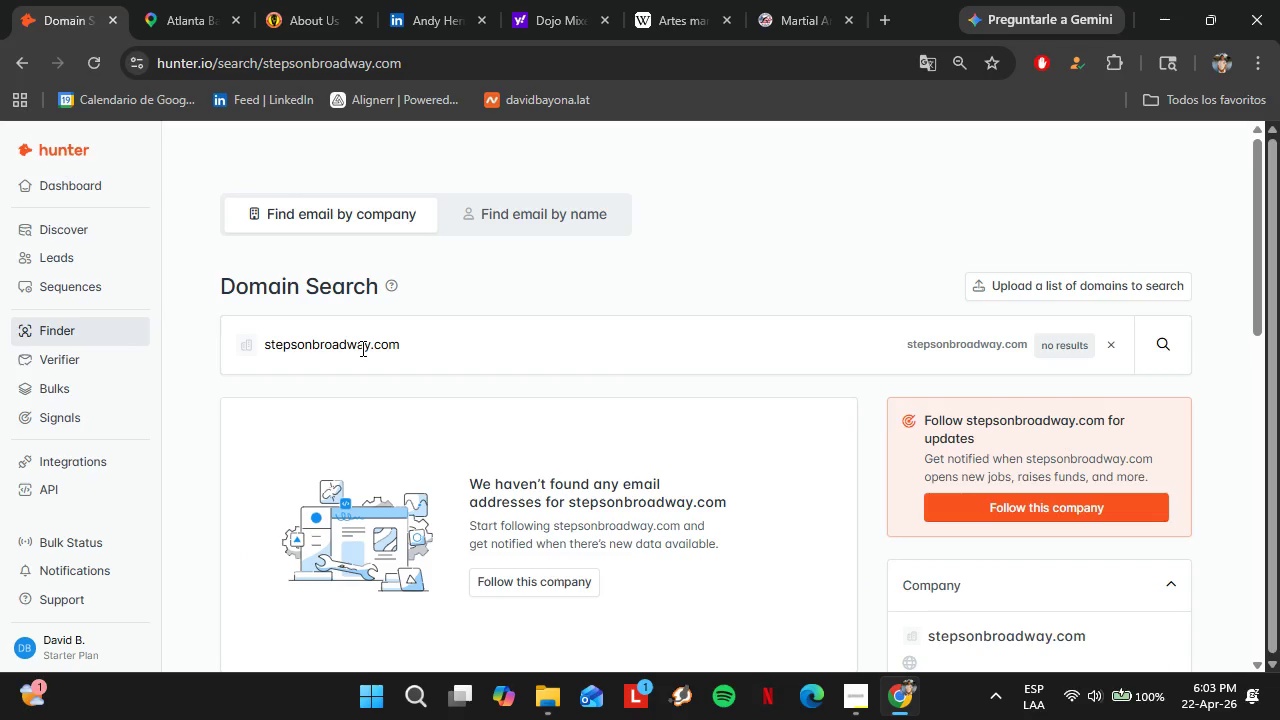 
double_click([361, 348])
 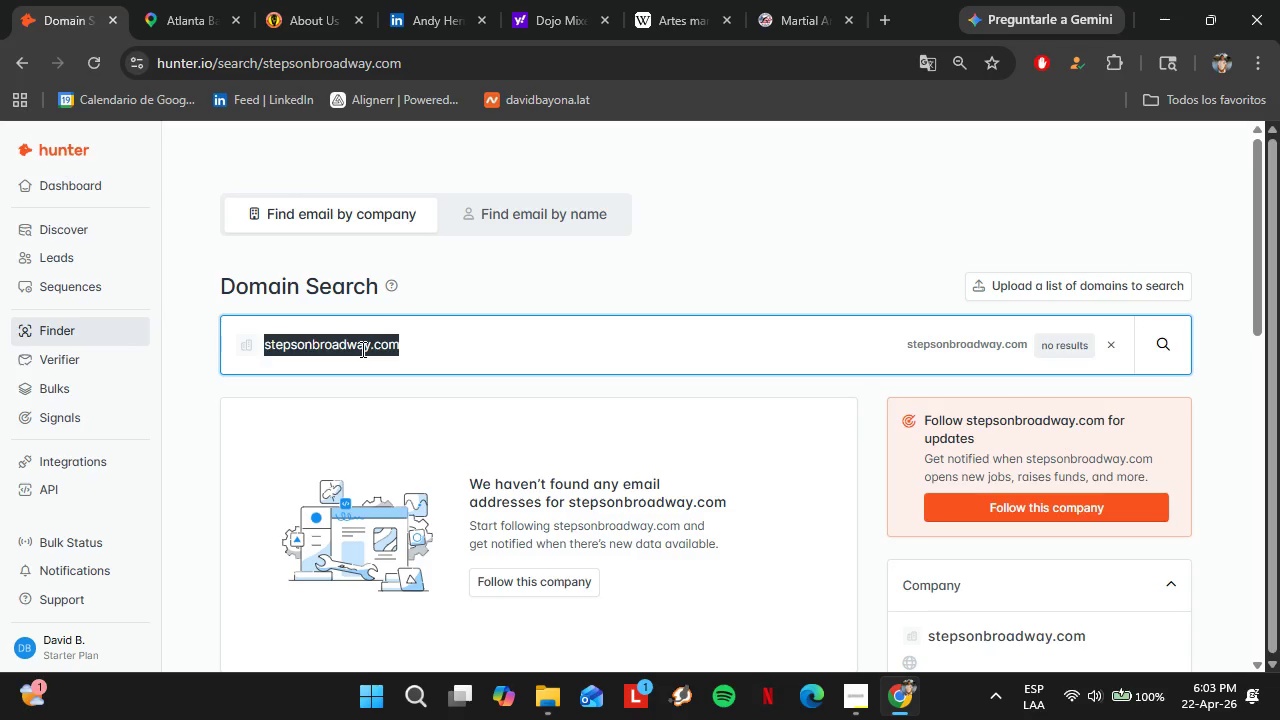 
type(debbieallendancea)
 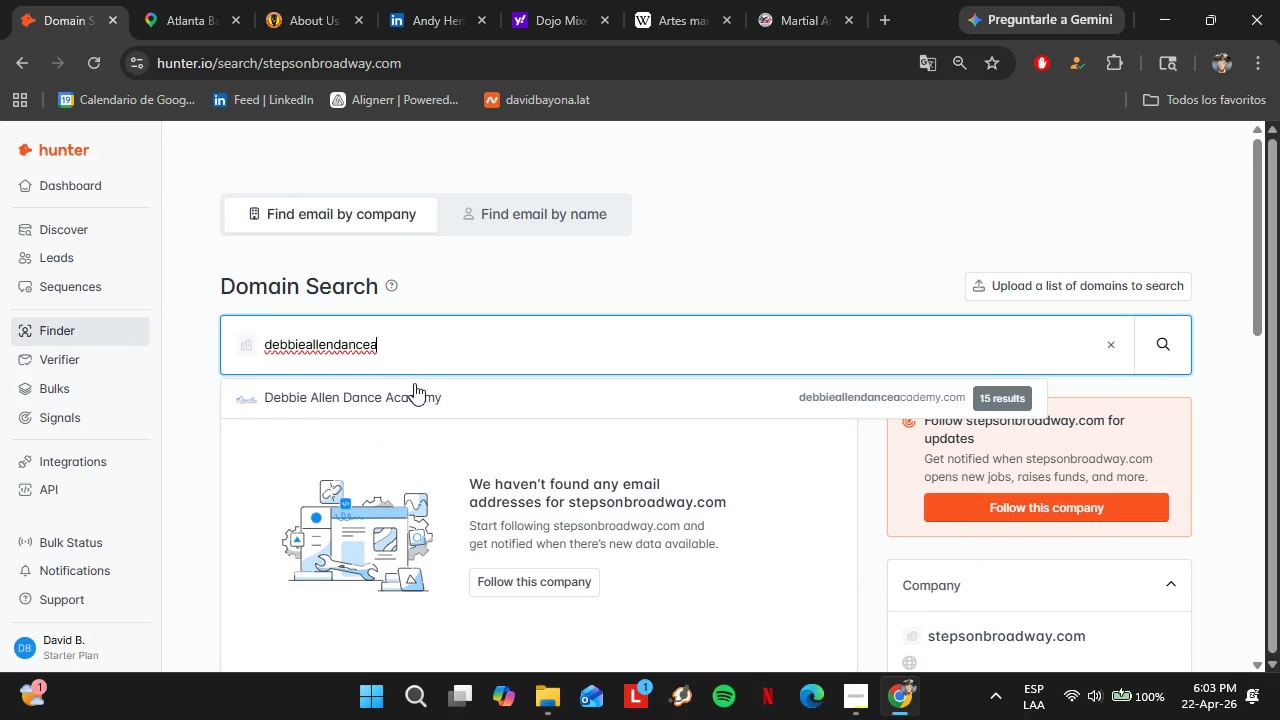 
left_click([415, 383])
 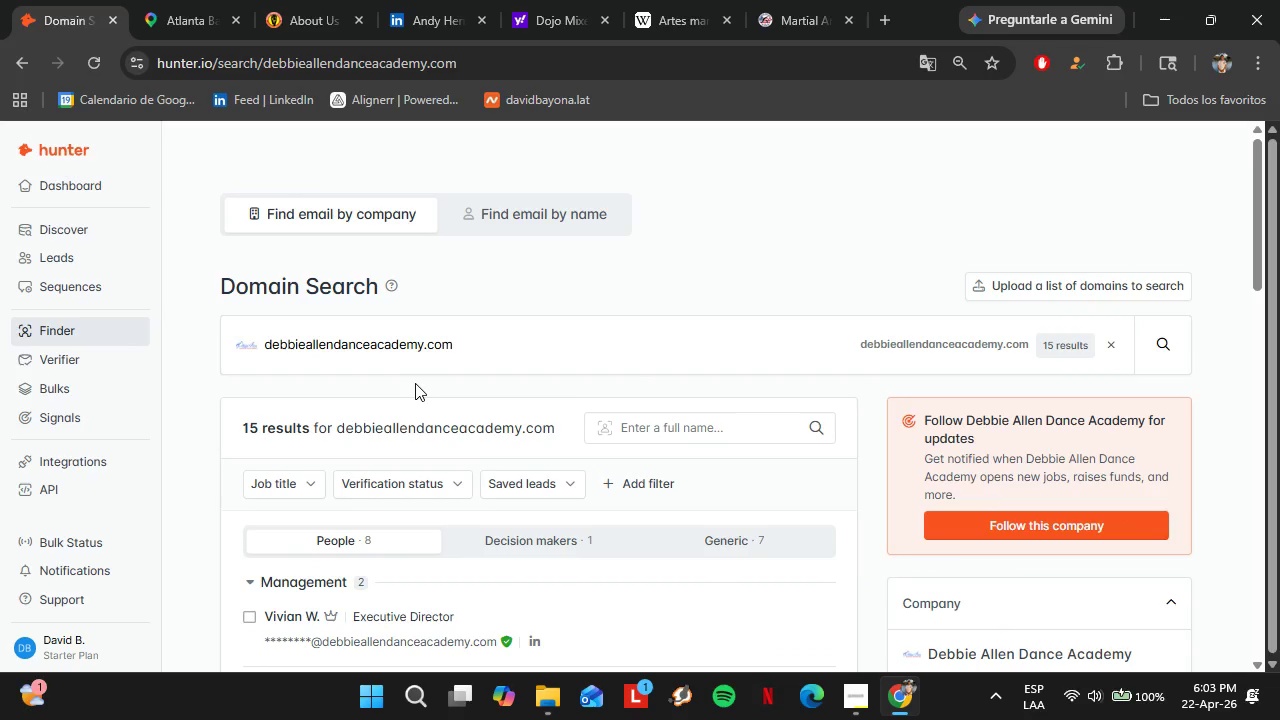 
scroll: coordinate [537, 415], scroll_direction: down, amount: 2.0
 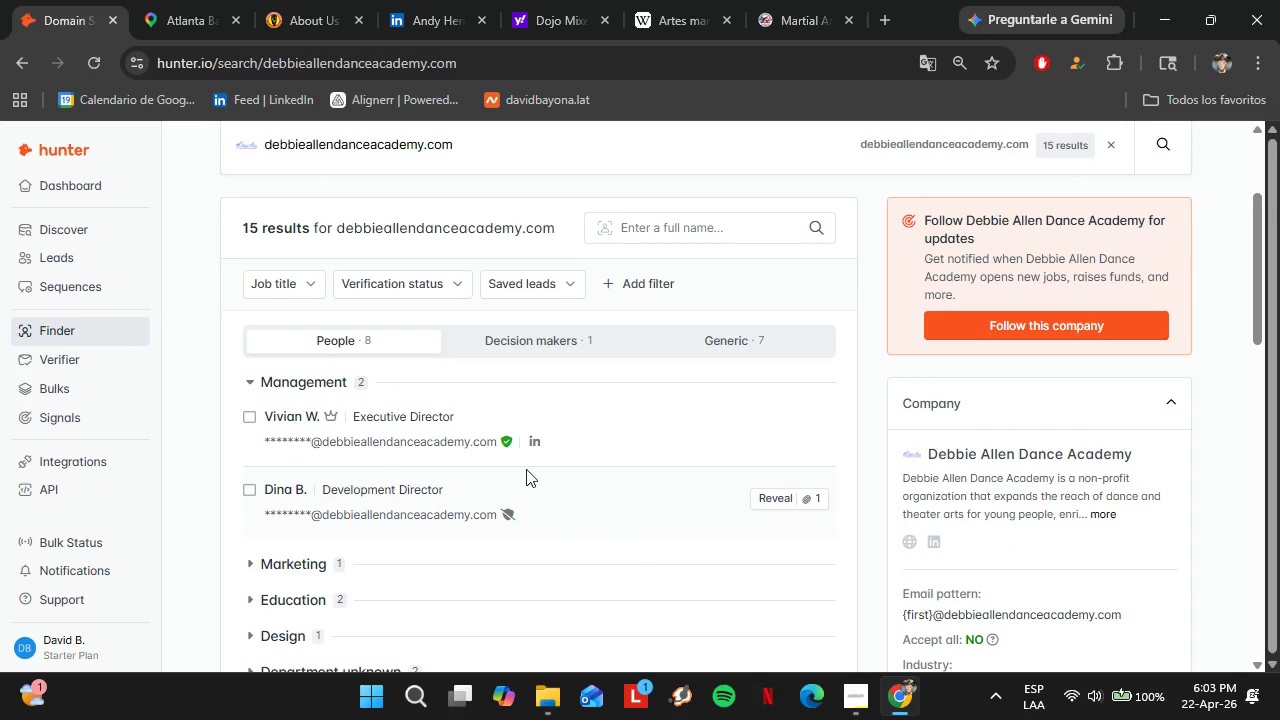 
left_click([293, 408])
 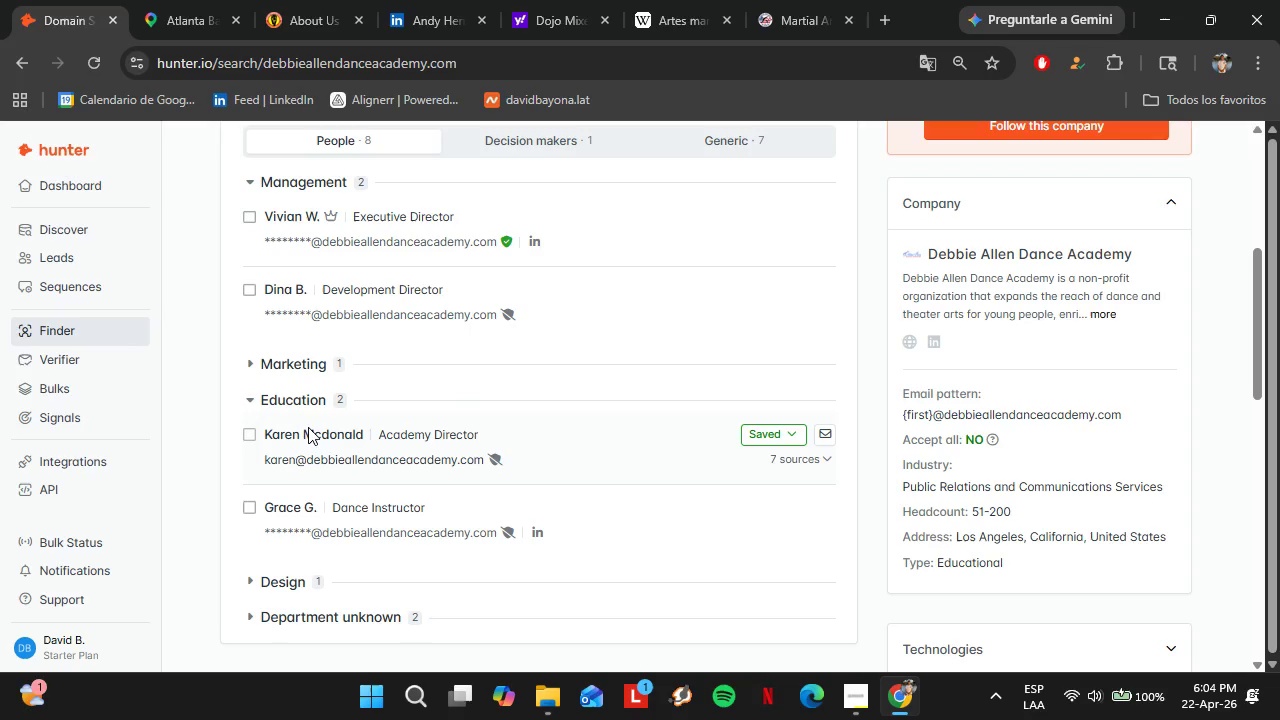 
scroll: coordinate [461, 498], scroll_direction: down, amount: 2.0
 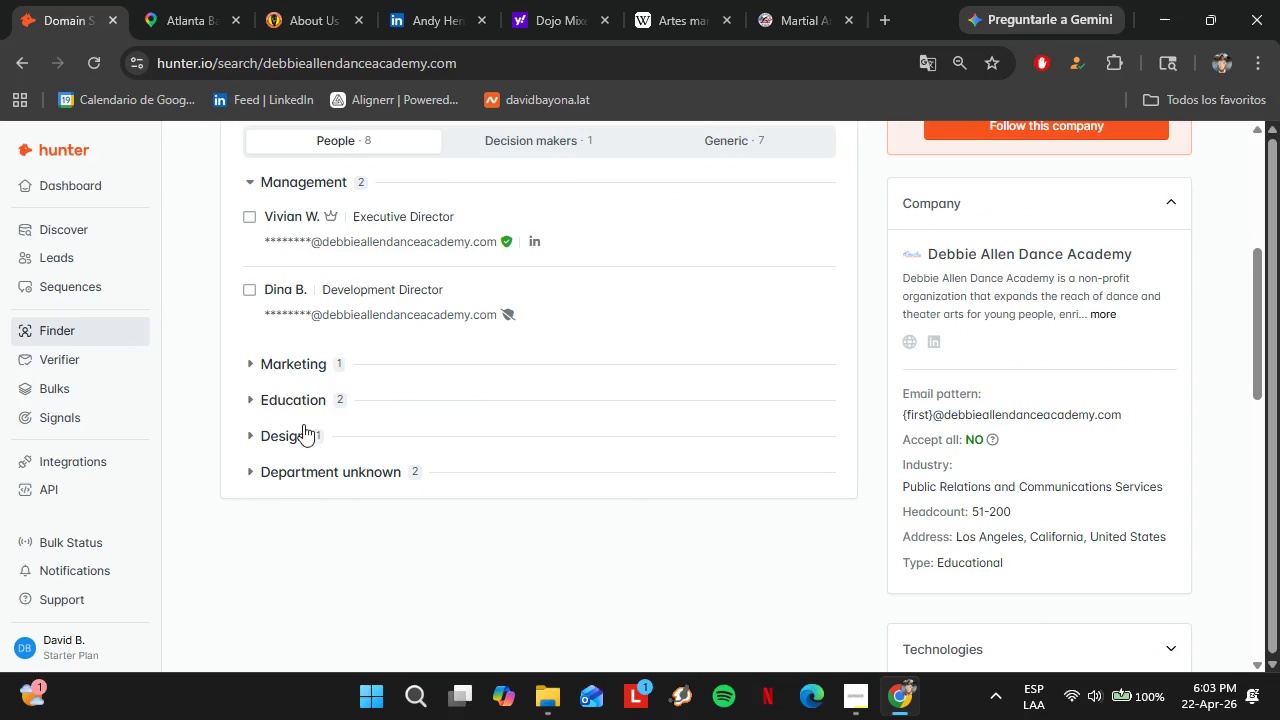 
wait(28.72)
 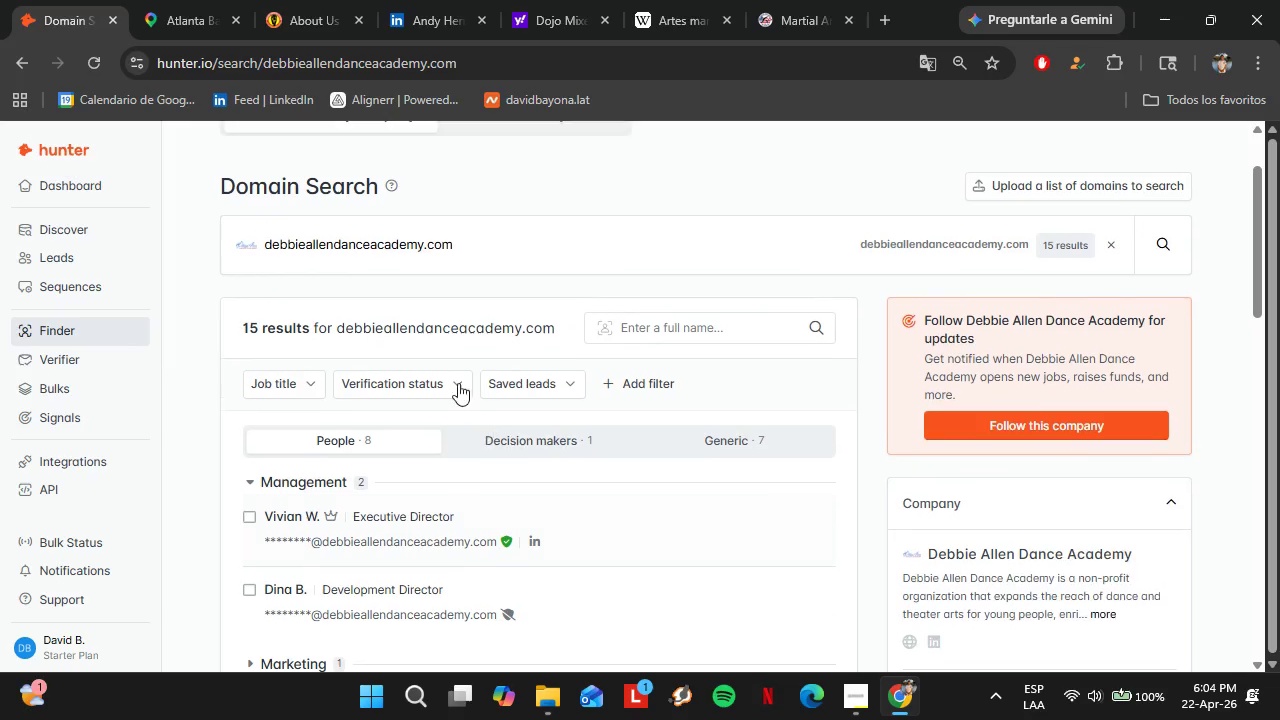 
double_click([391, 254])
 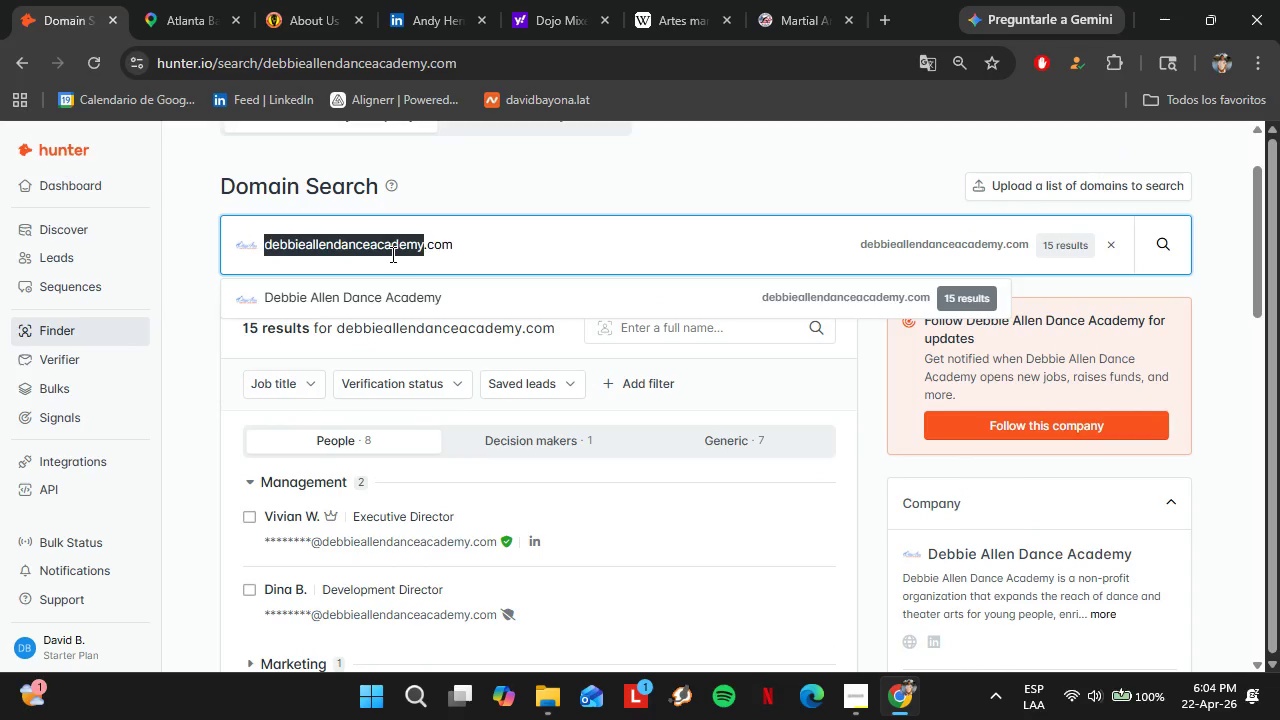 
triple_click([391, 254])
 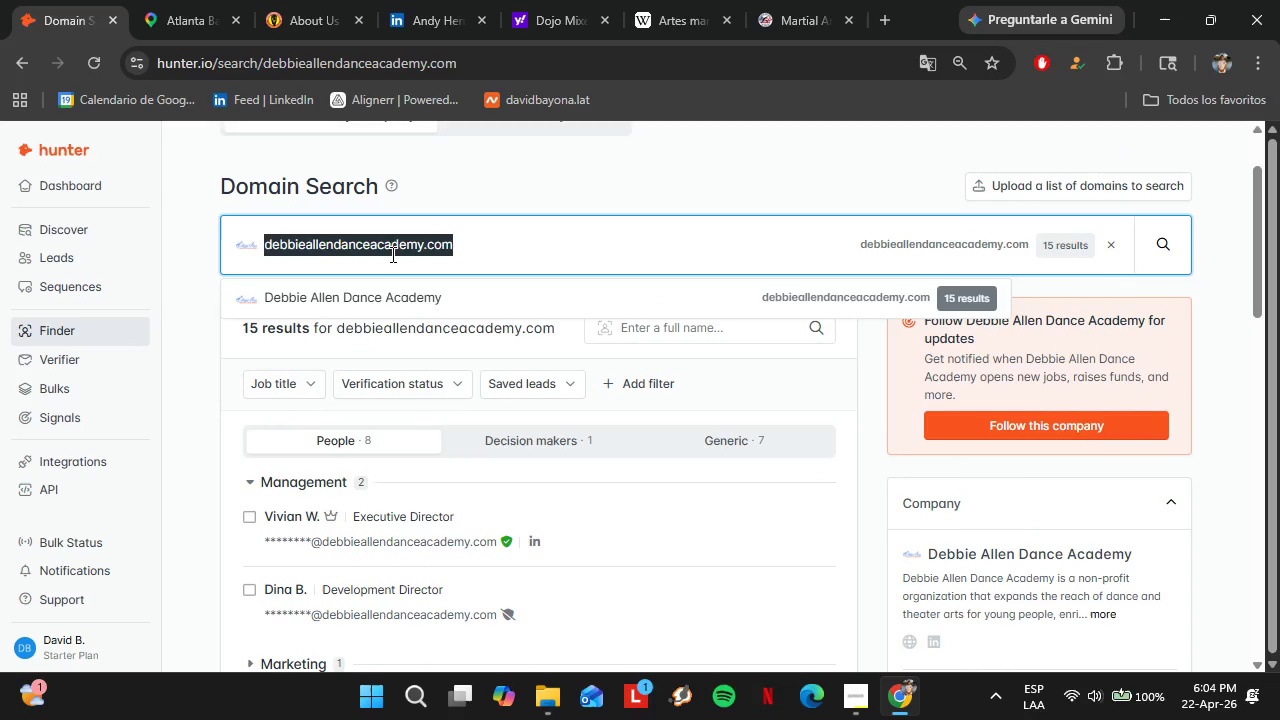 
scroll: coordinate [494, 439], scroll_direction: up, amount: 3.0
 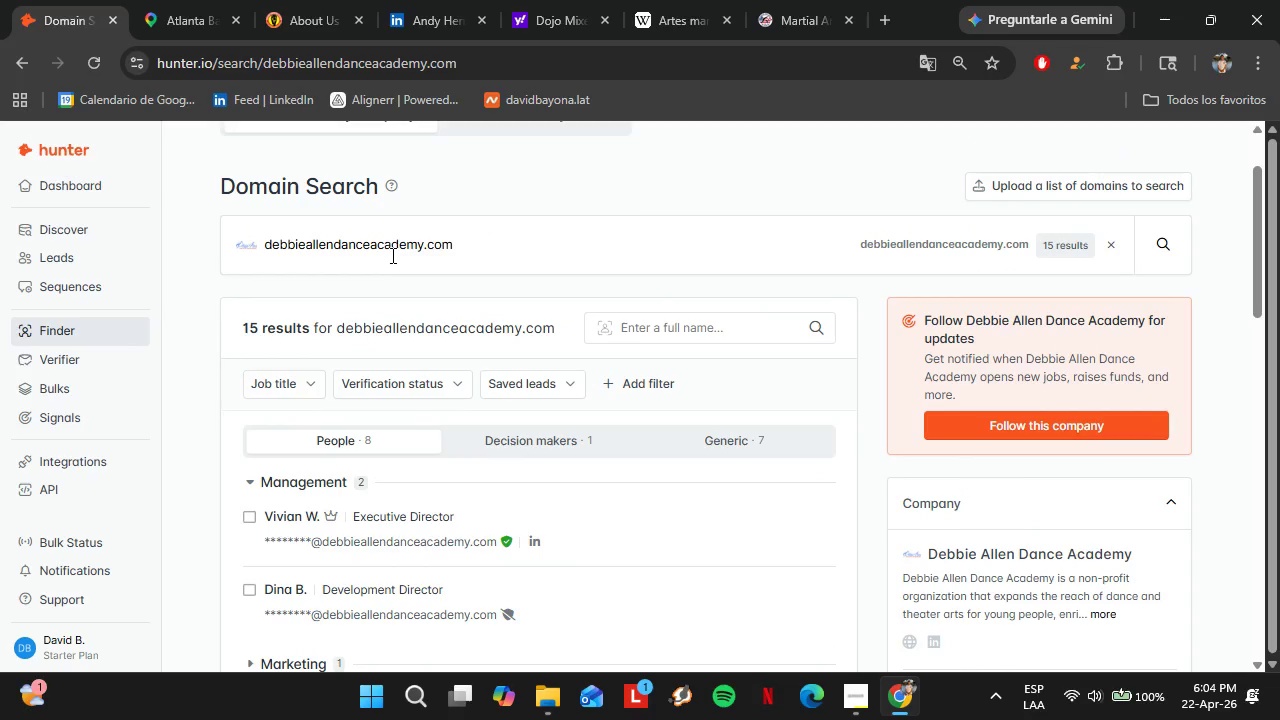 
type(therockcenterford)
 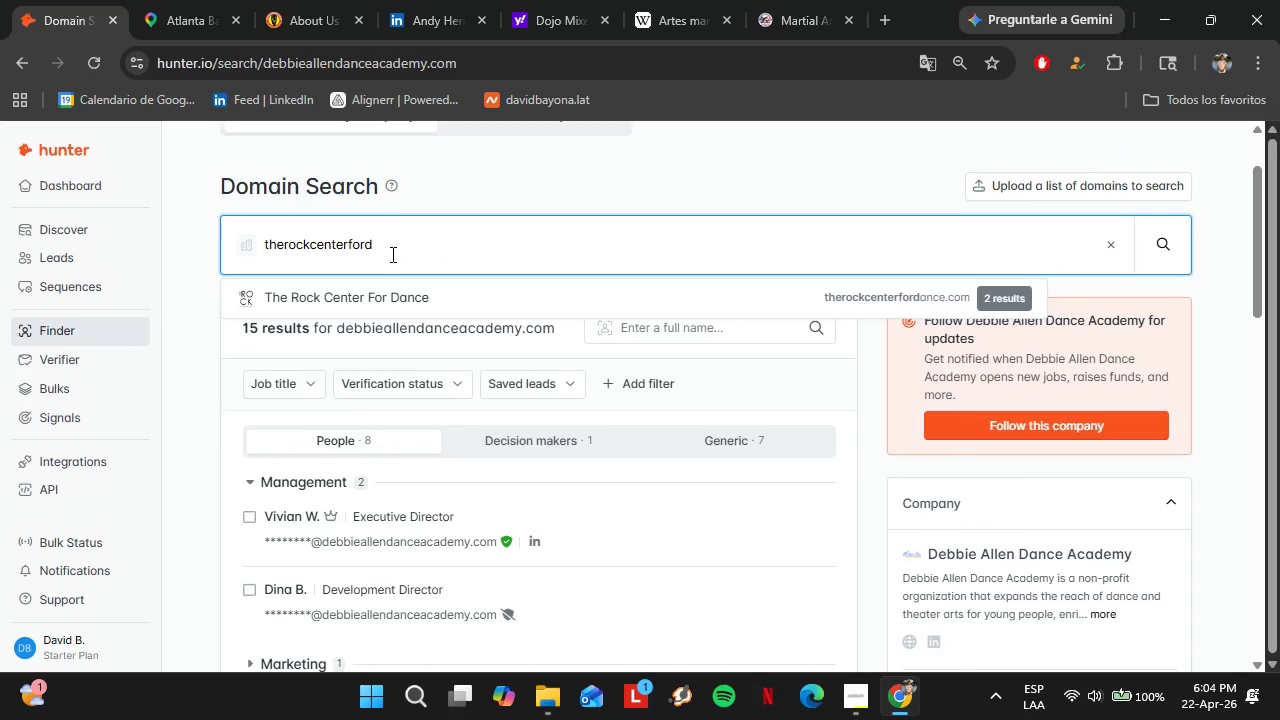 
key(ArrowDown)
 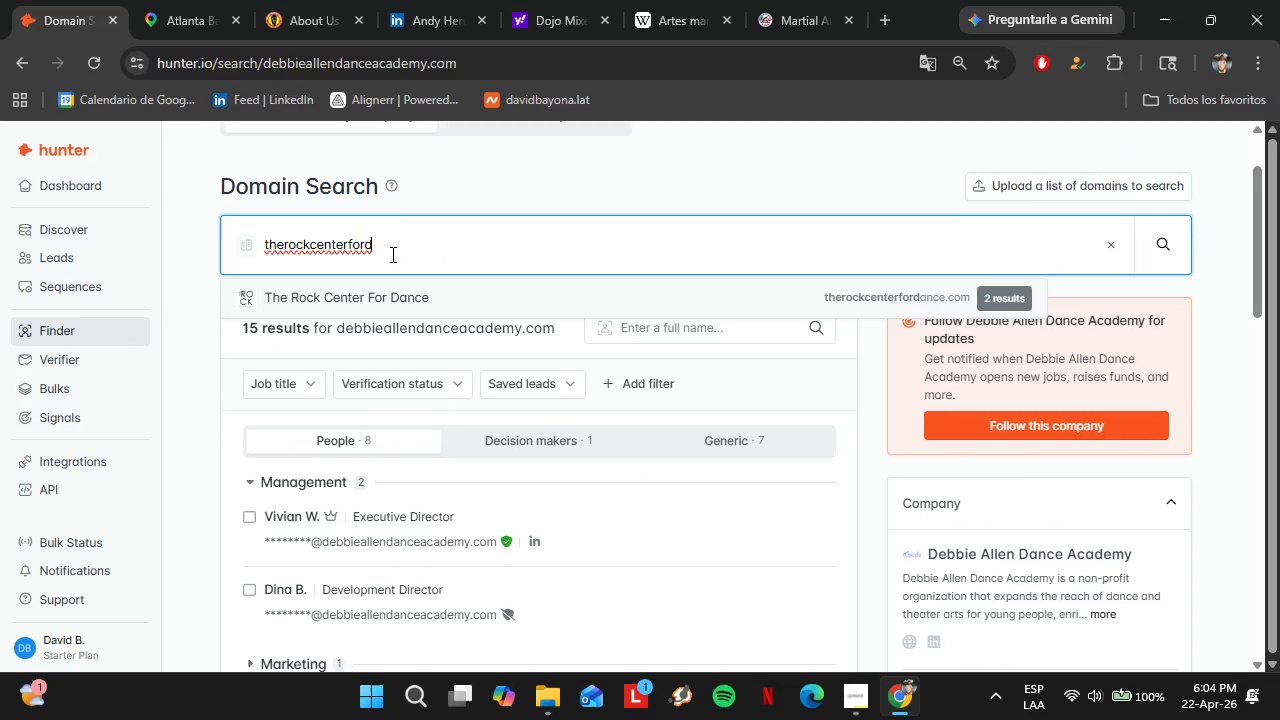 
key(Enter)
 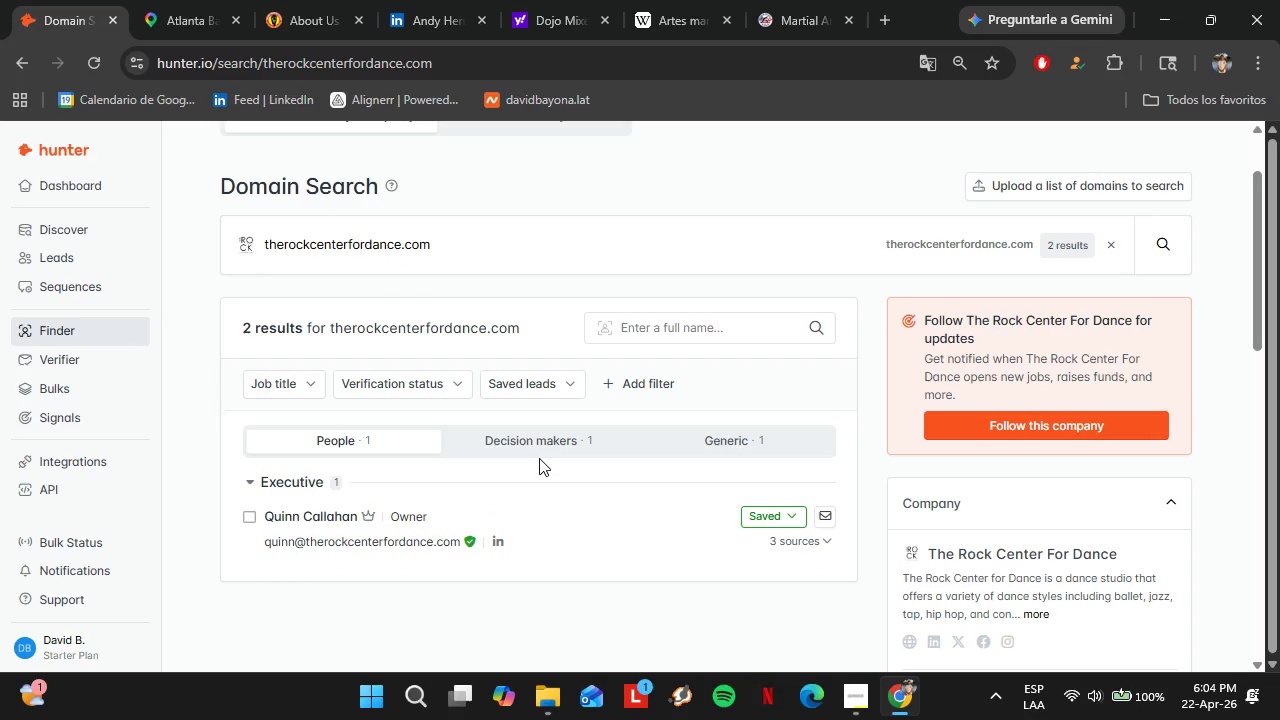 
double_click([469, 256])
 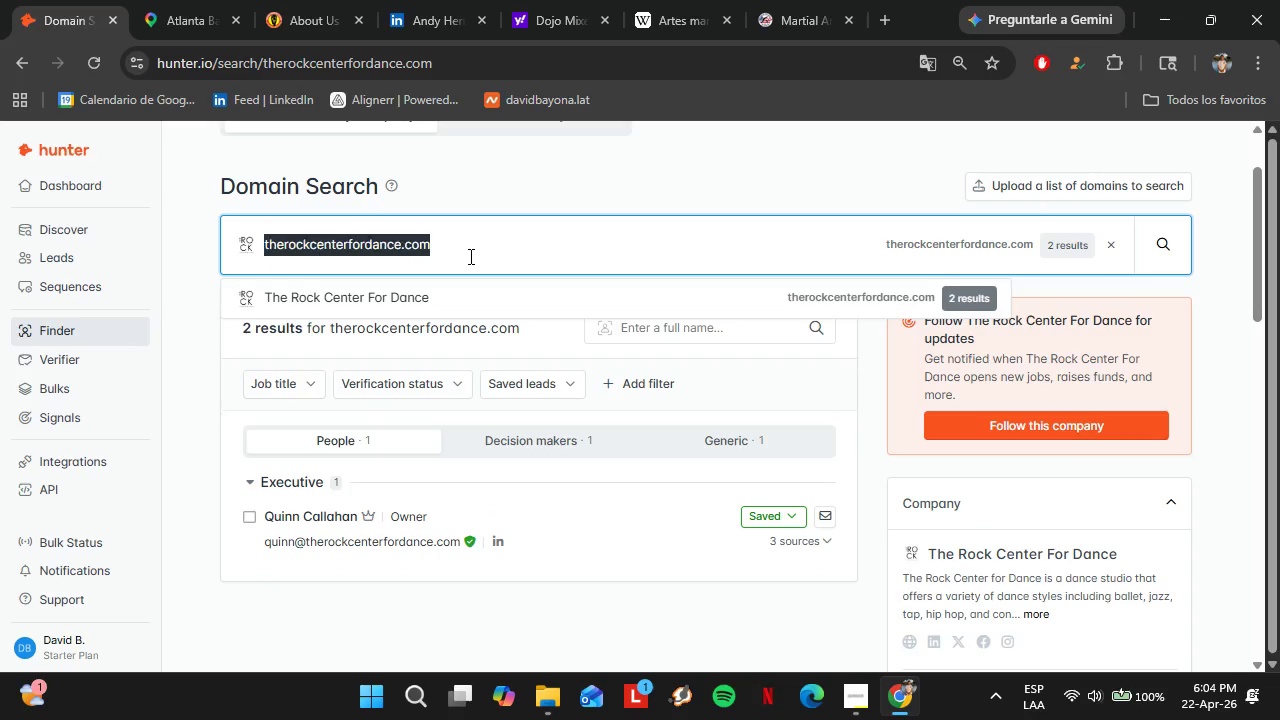 
triple_click([469, 256])
 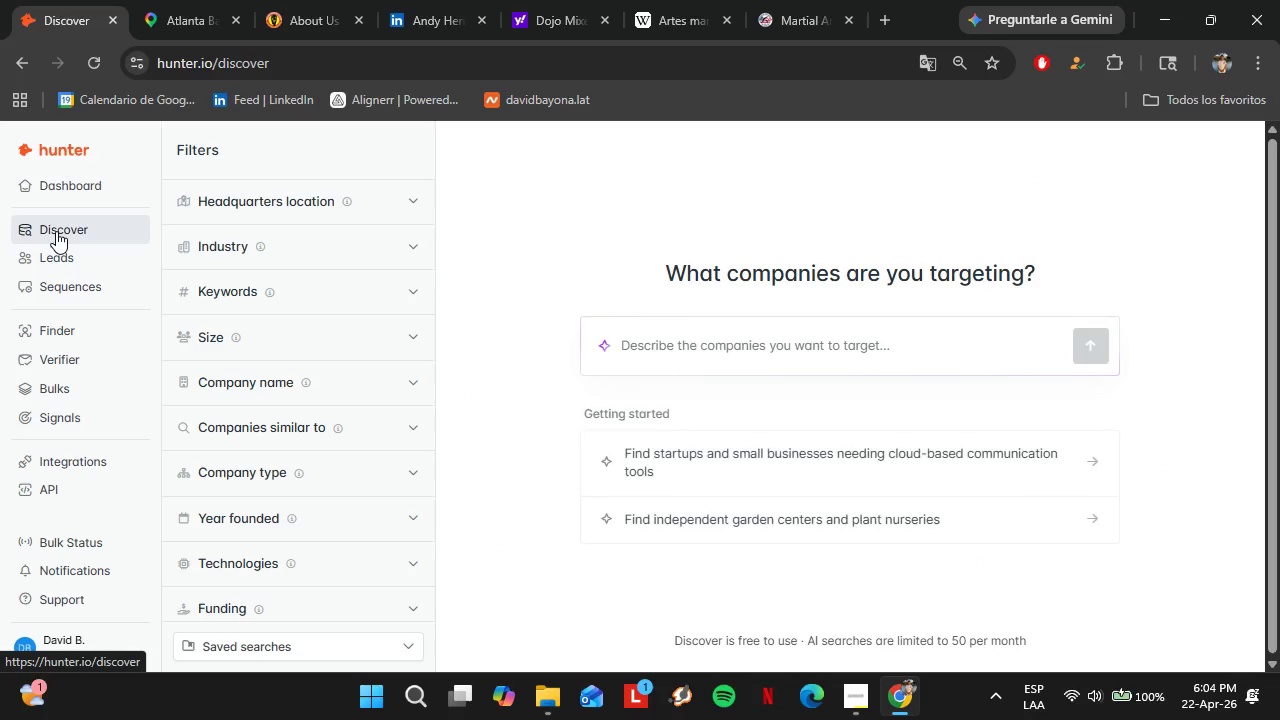 
wait(9.56)
 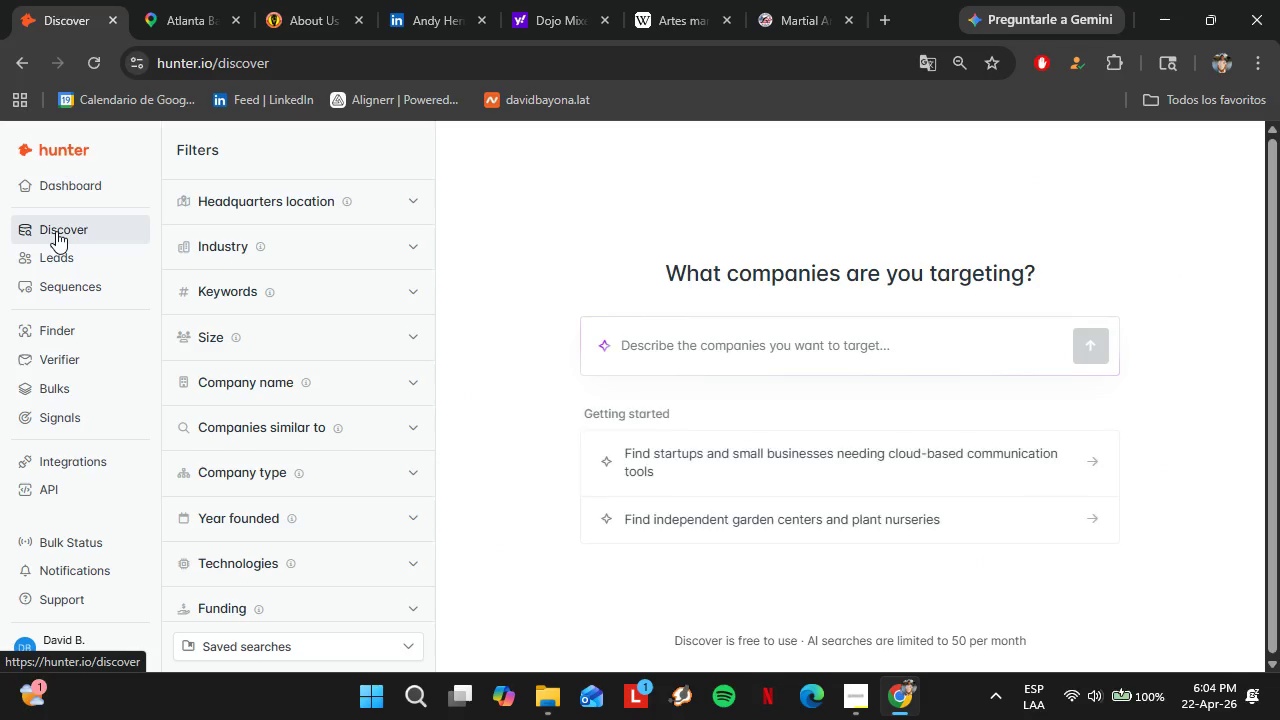 
double_click([314, 422])
 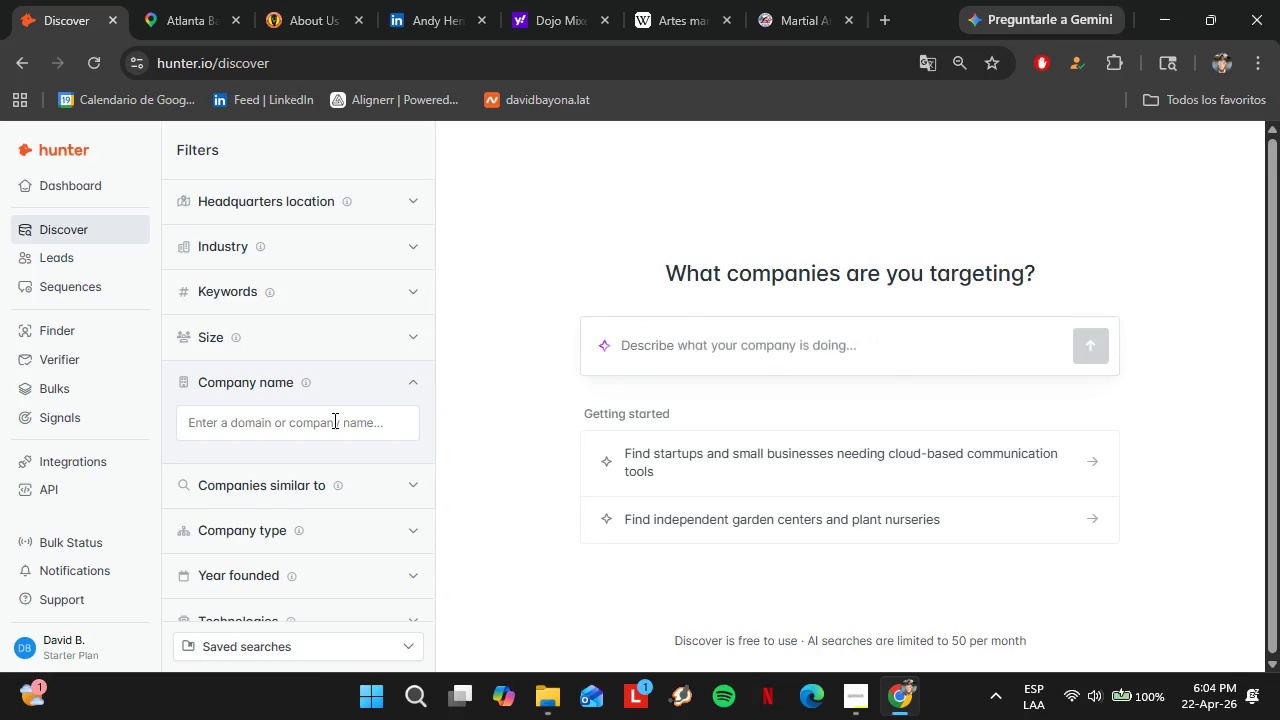 
type(Murrieta Dance Project)
 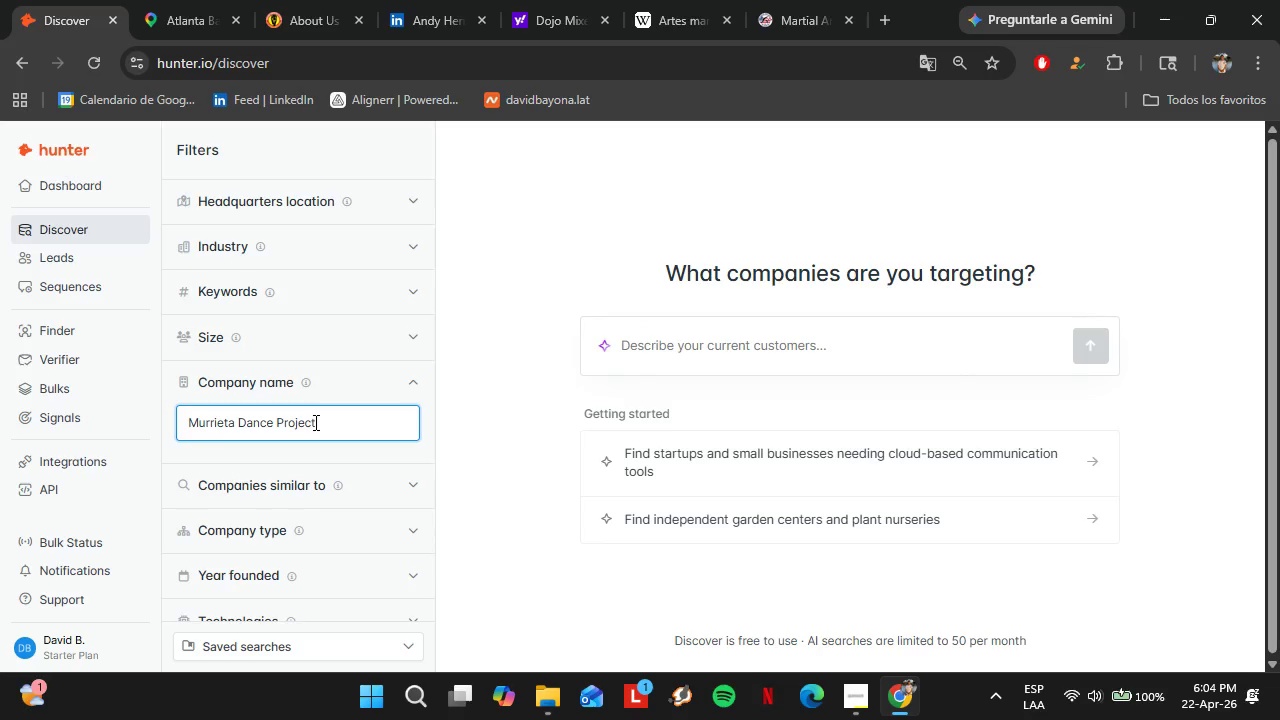 
left_click([287, 505])
 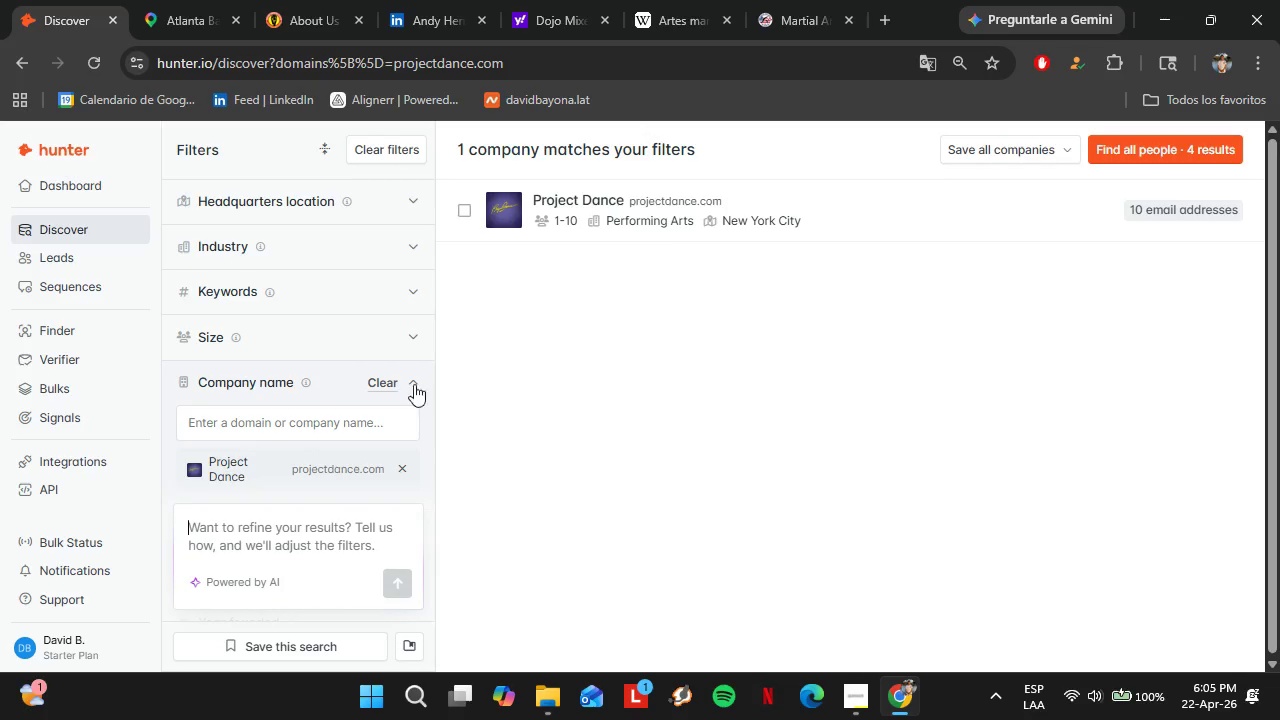 
left_click([718, 199])
 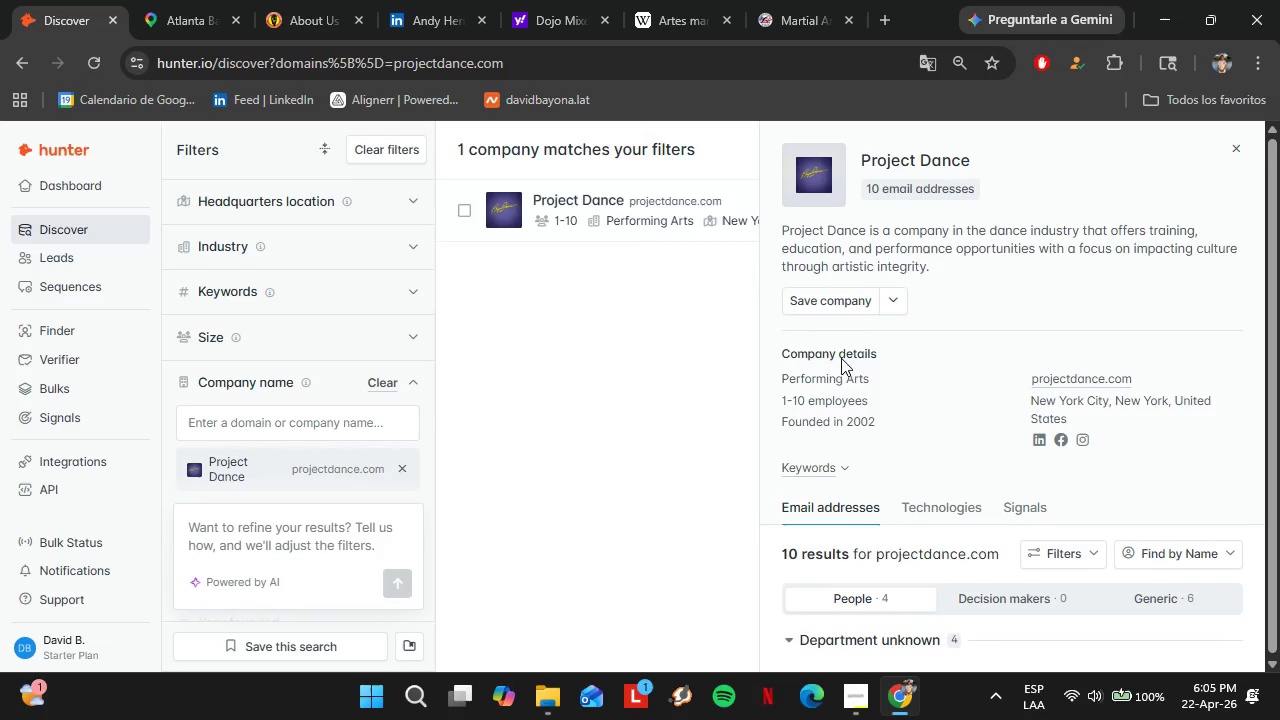 
scroll: coordinate [873, 388], scroll_direction: down, amount: 2.0
 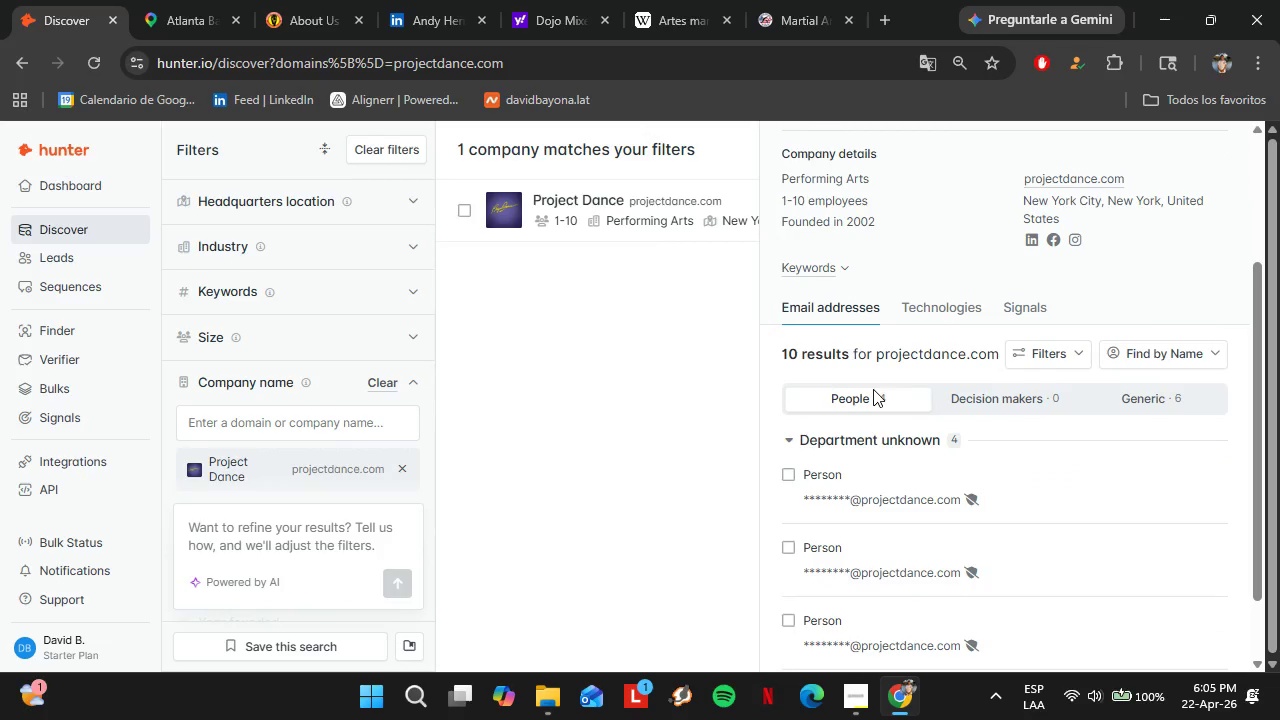 
scroll: coordinate [873, 389], scroll_direction: up, amount: 1.0
 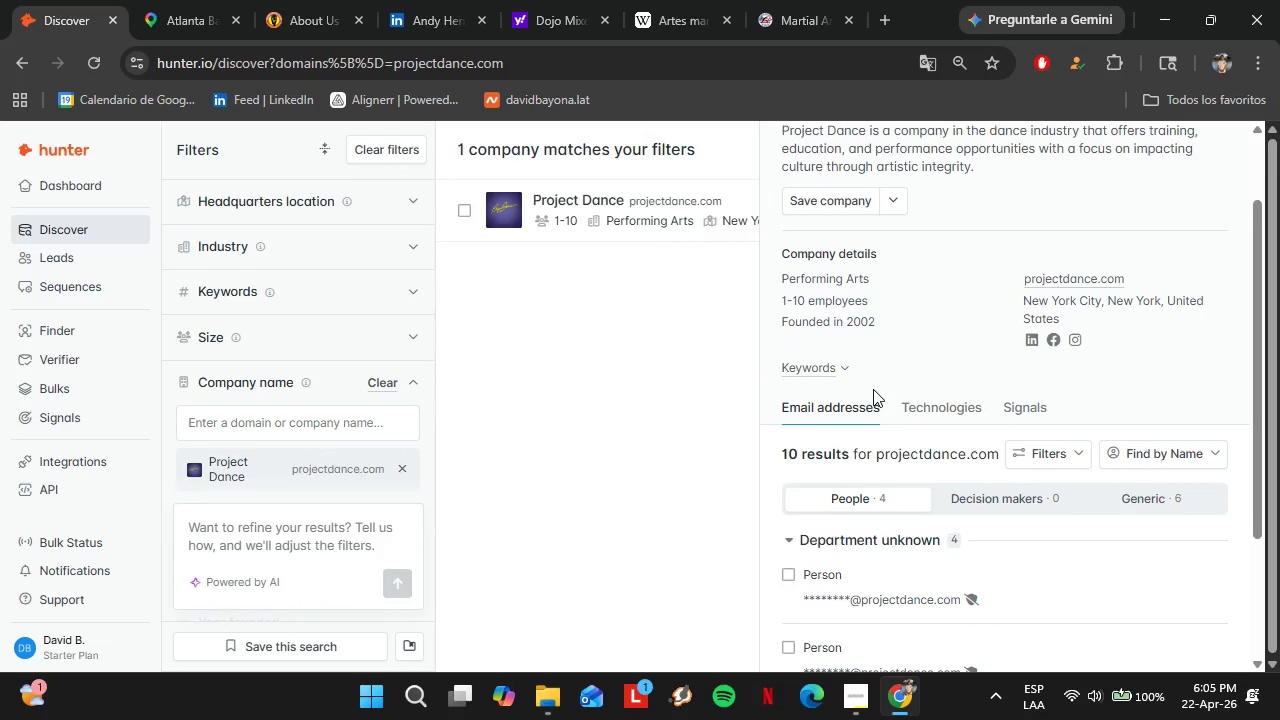 
scroll: coordinate [873, 389], scroll_direction: none, amount: 0.0
 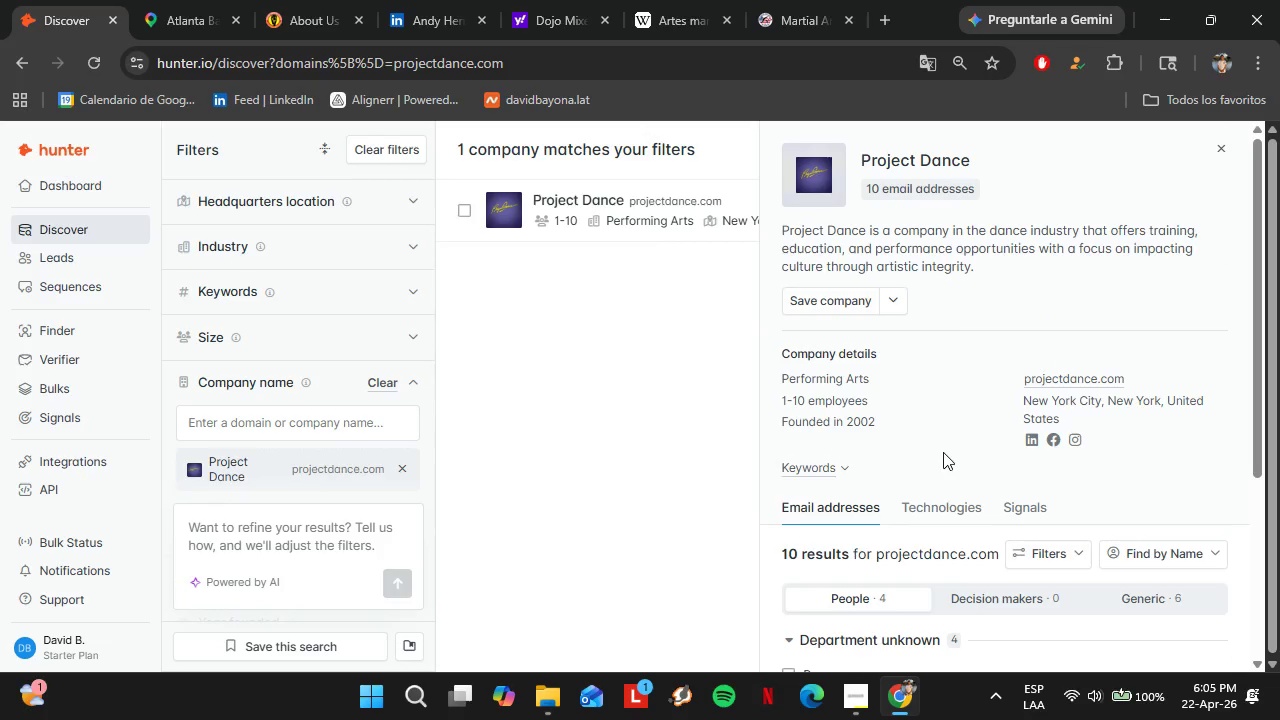 
left_click([61, 331])
 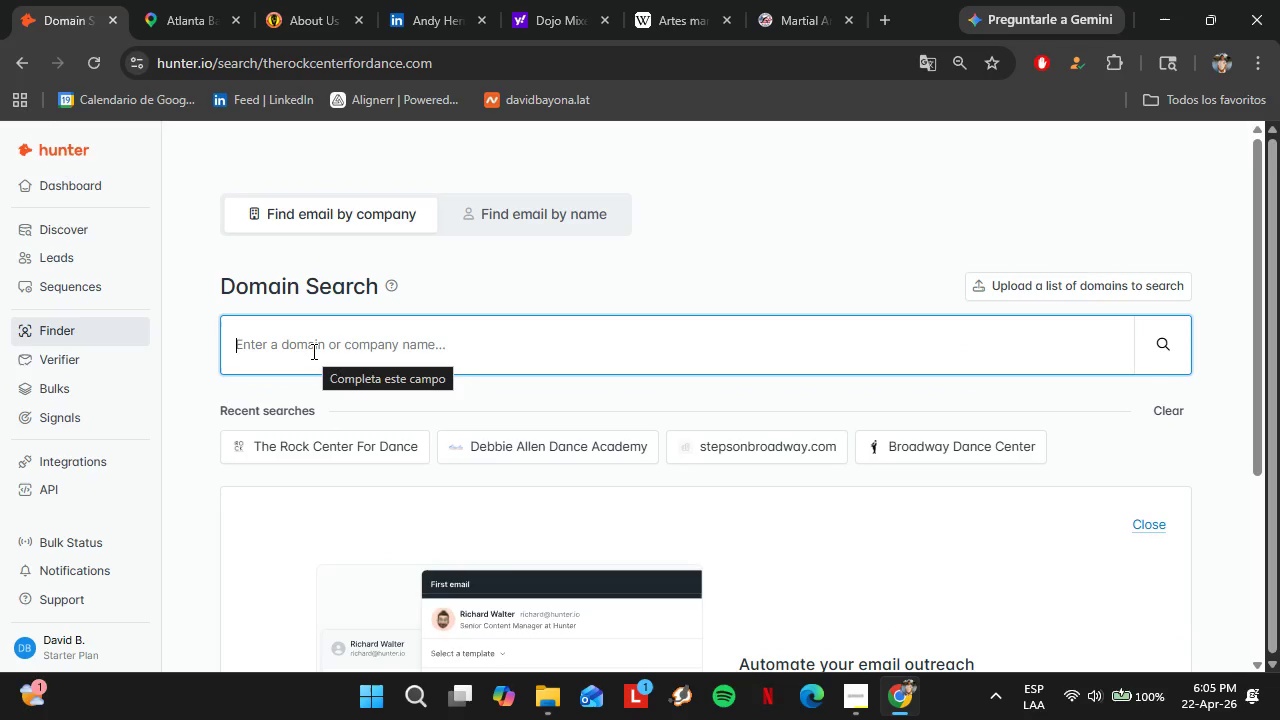 
scroll: coordinate [943, 452], scroll_direction: down, amount: 5.0
 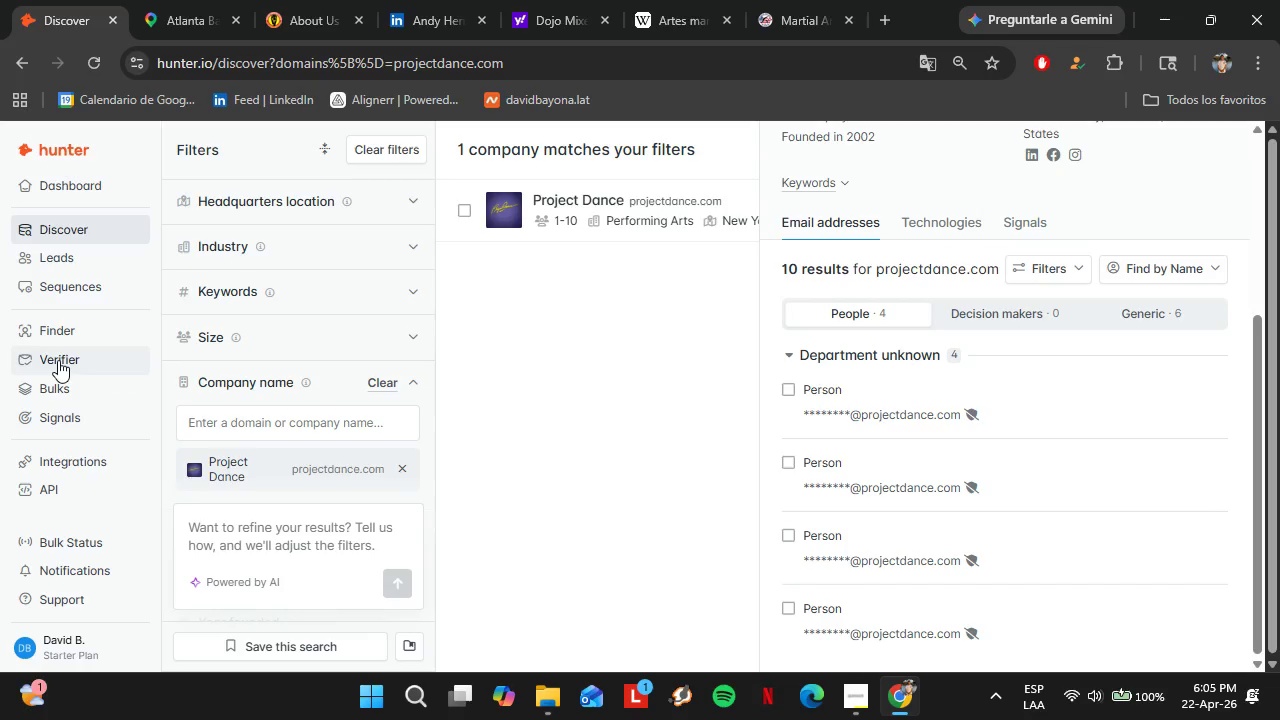 
wait(5.35)
 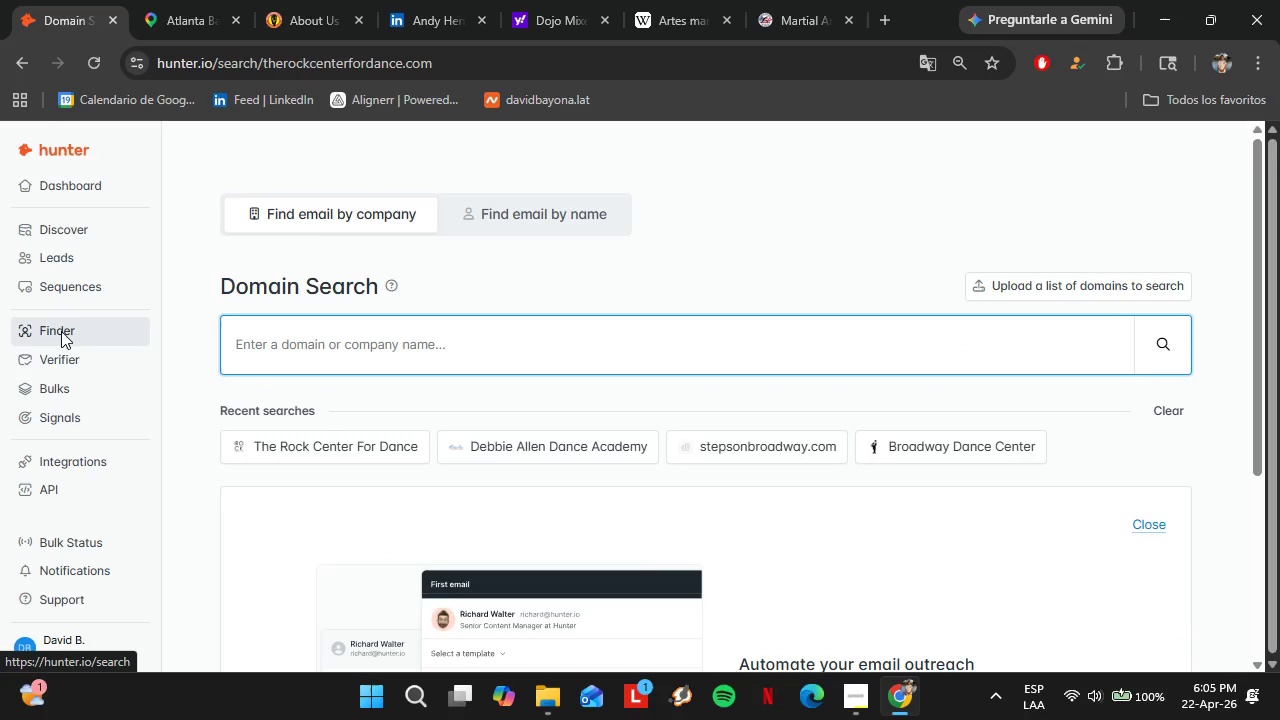 
type(eliteartsacade)
 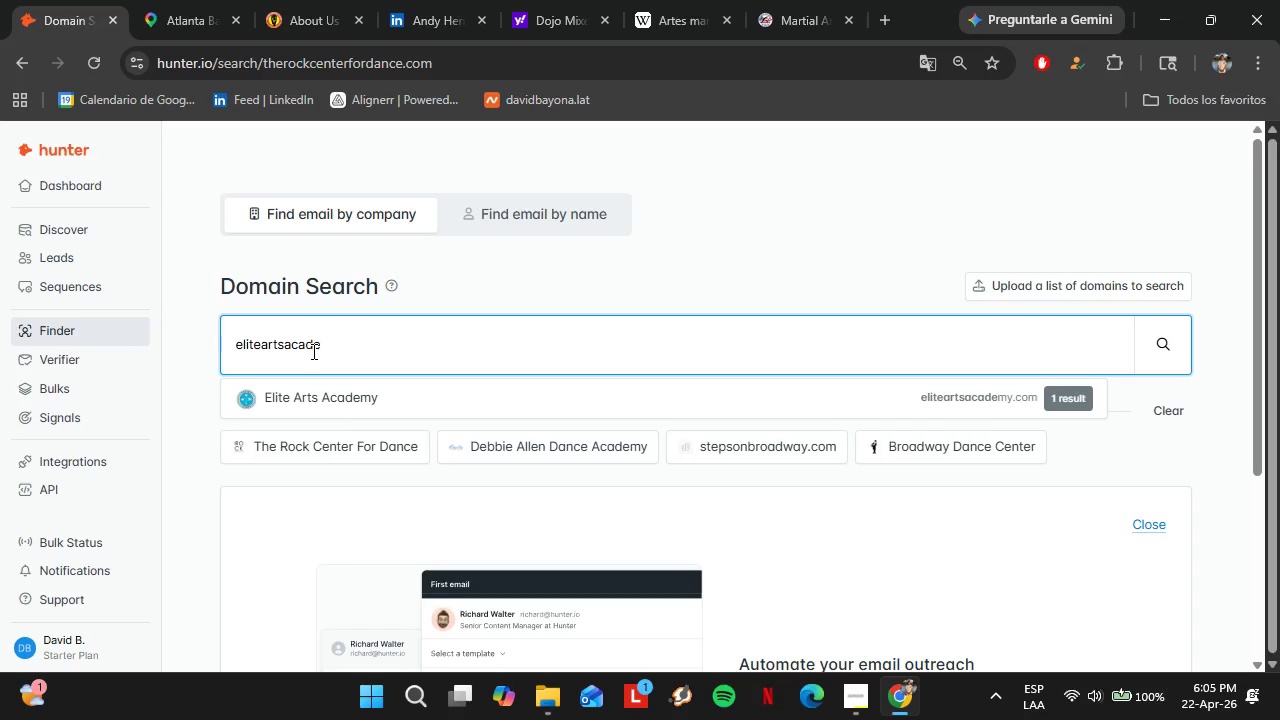 
key(ArrowDown)
 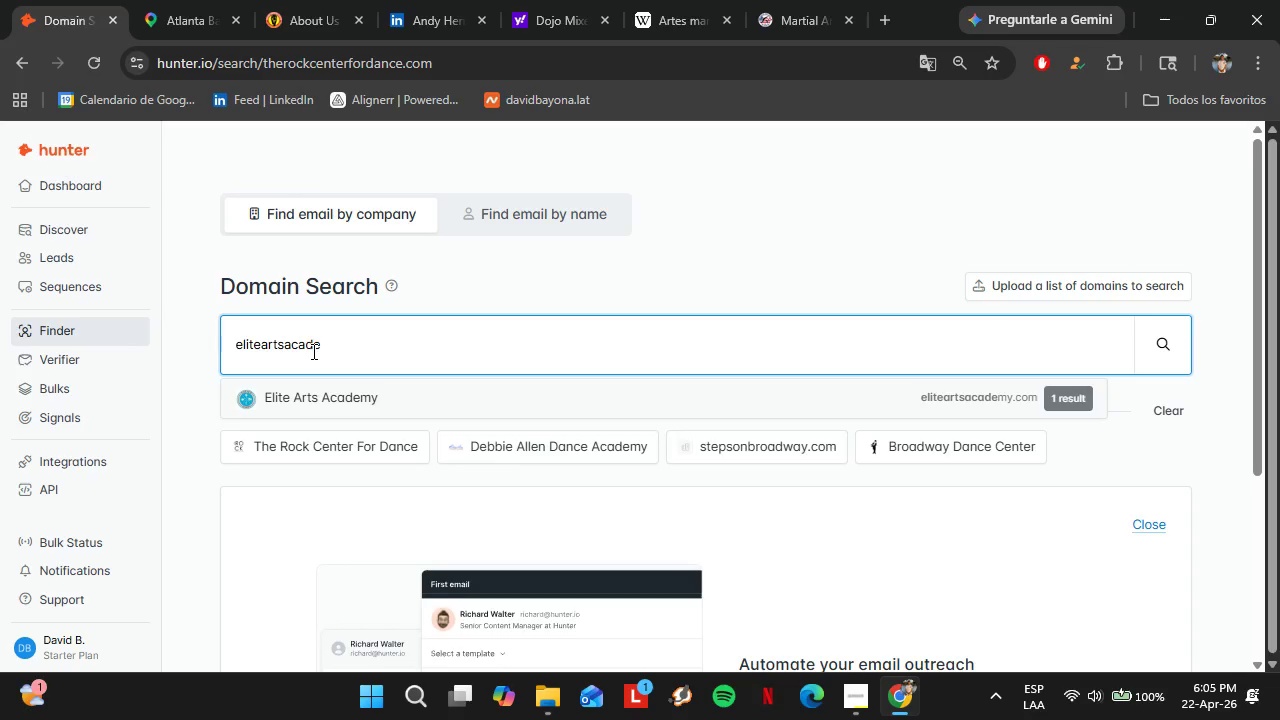 
key(Enter)
 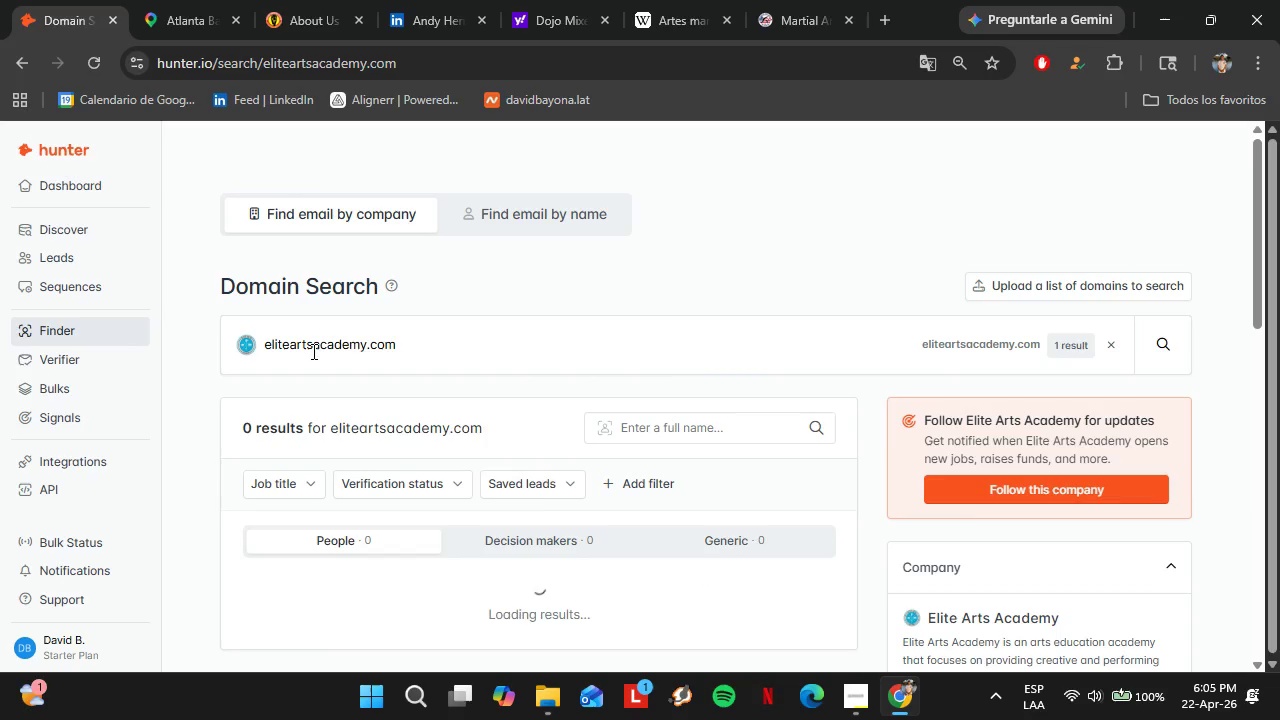 
double_click([443, 366])
 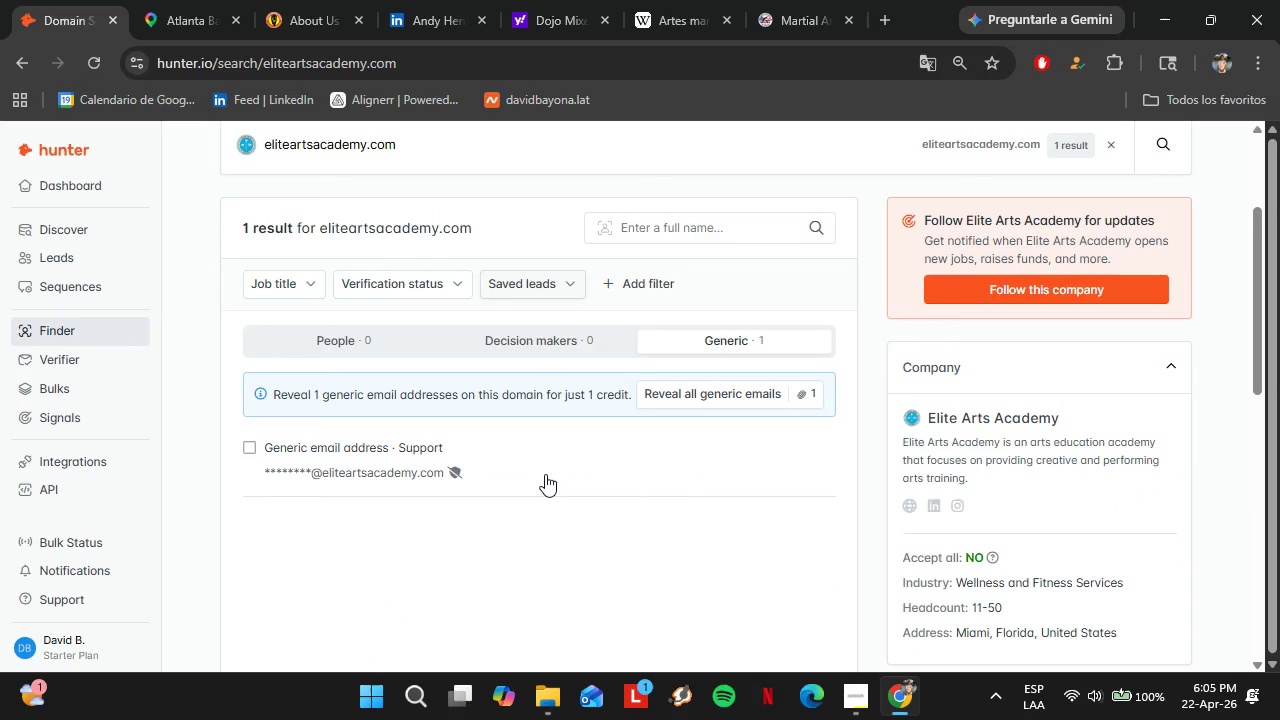 
triple_click([443, 366])
 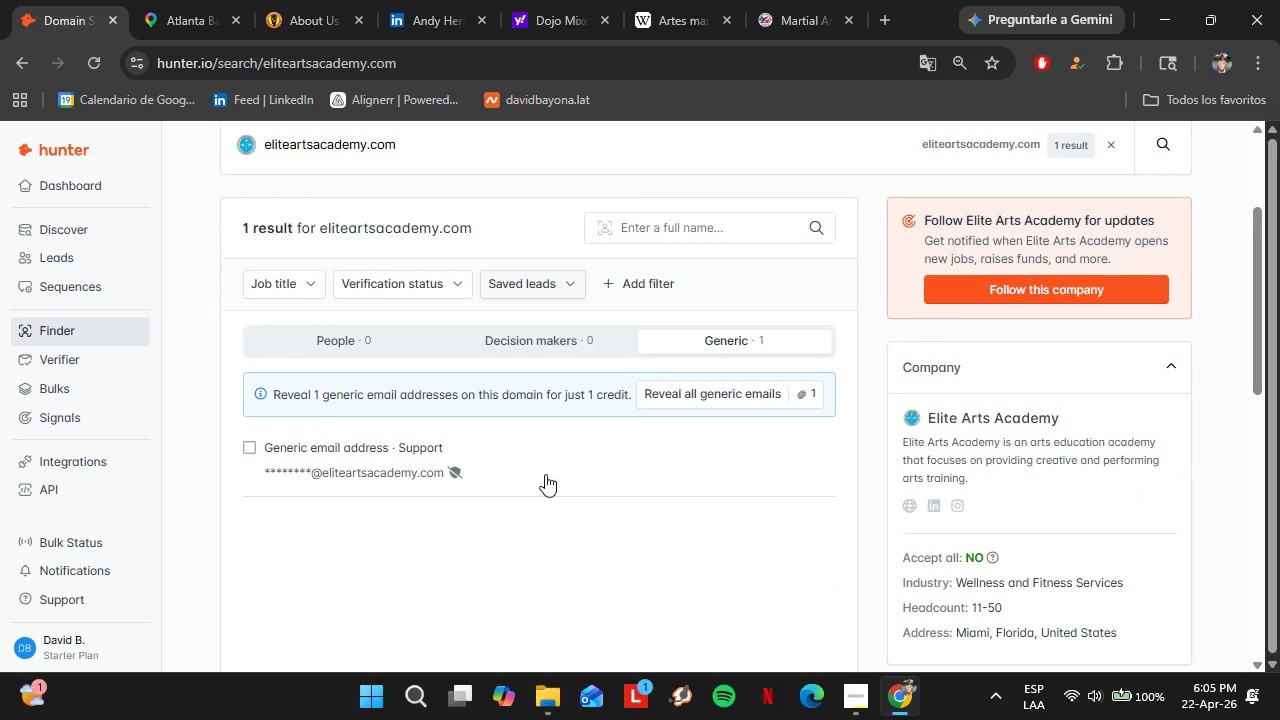 
scroll: coordinate [545, 474], scroll_direction: down, amount: 2.0
 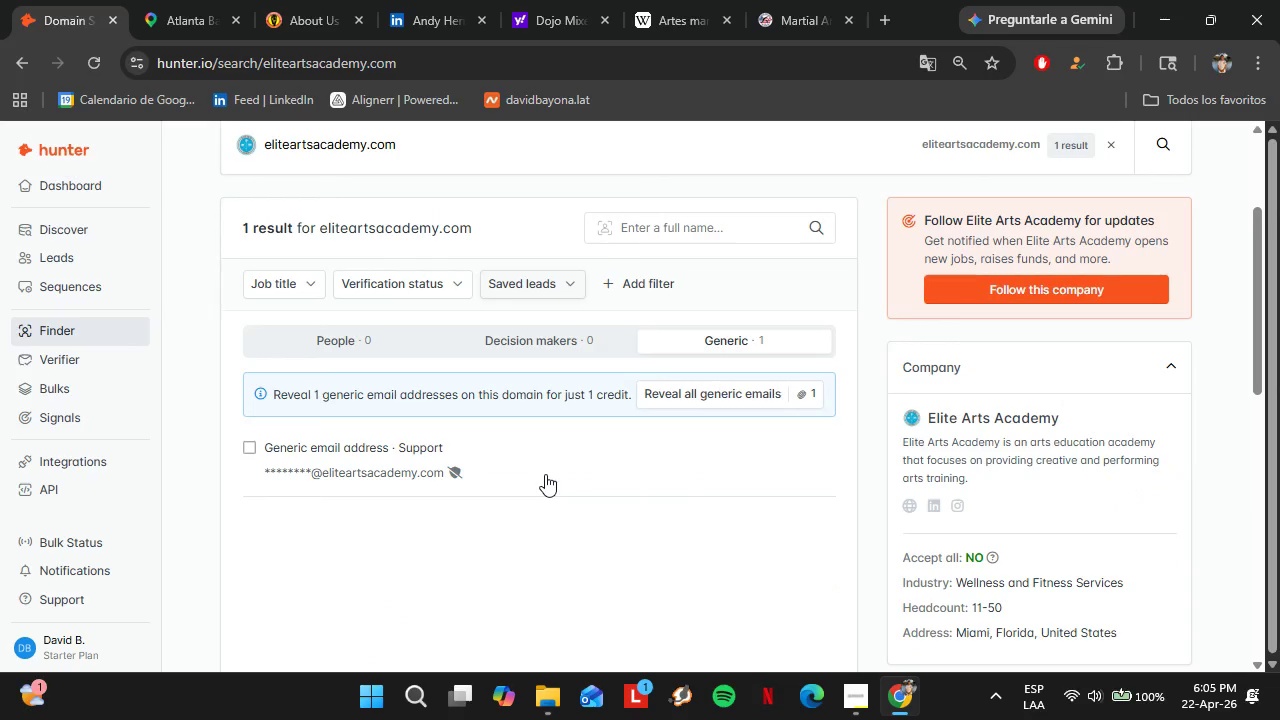 
mouse_move([540, 451])
 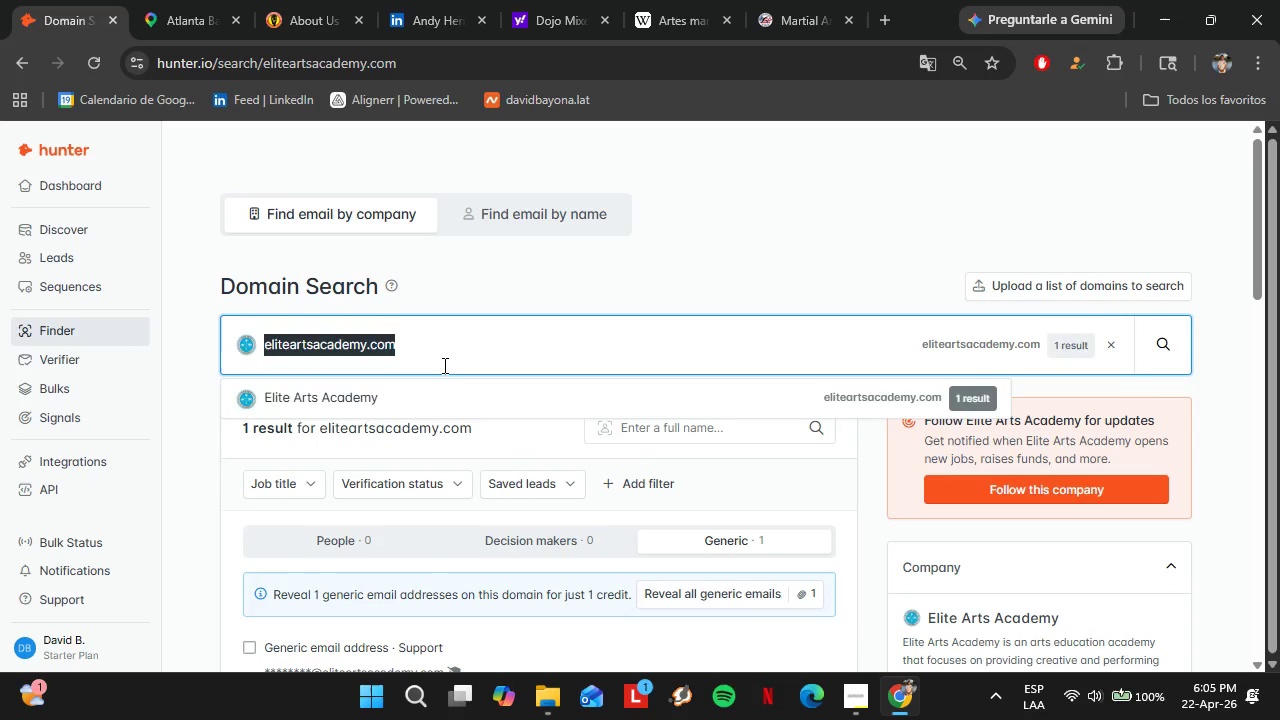 
scroll: coordinate [451, 375], scroll_direction: up, amount: 3.0
 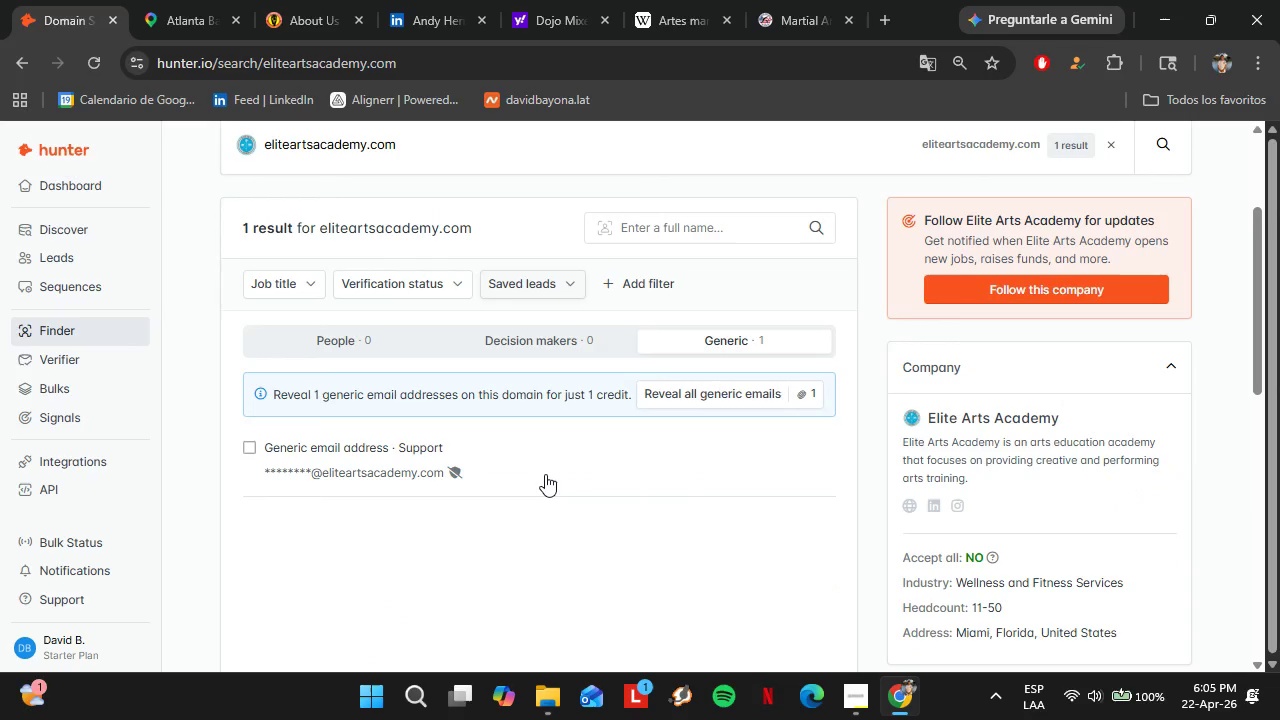 
type(elite.dance)
 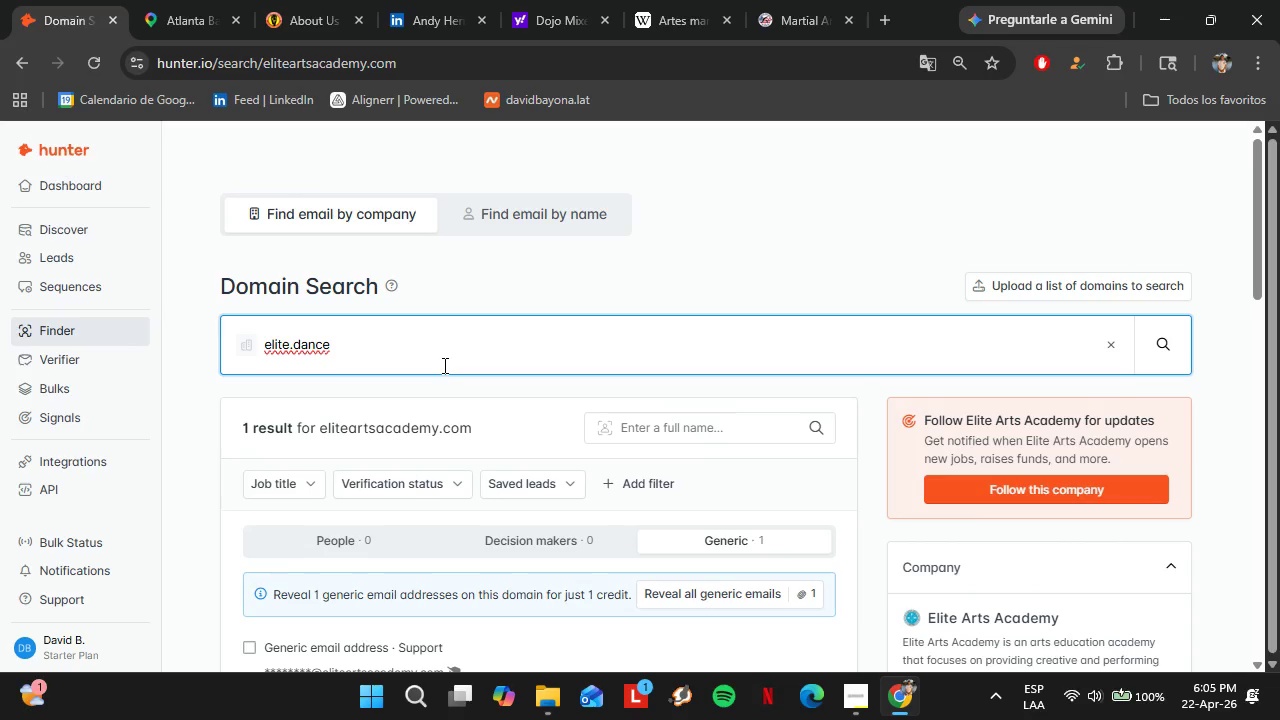 
key(Enter)
 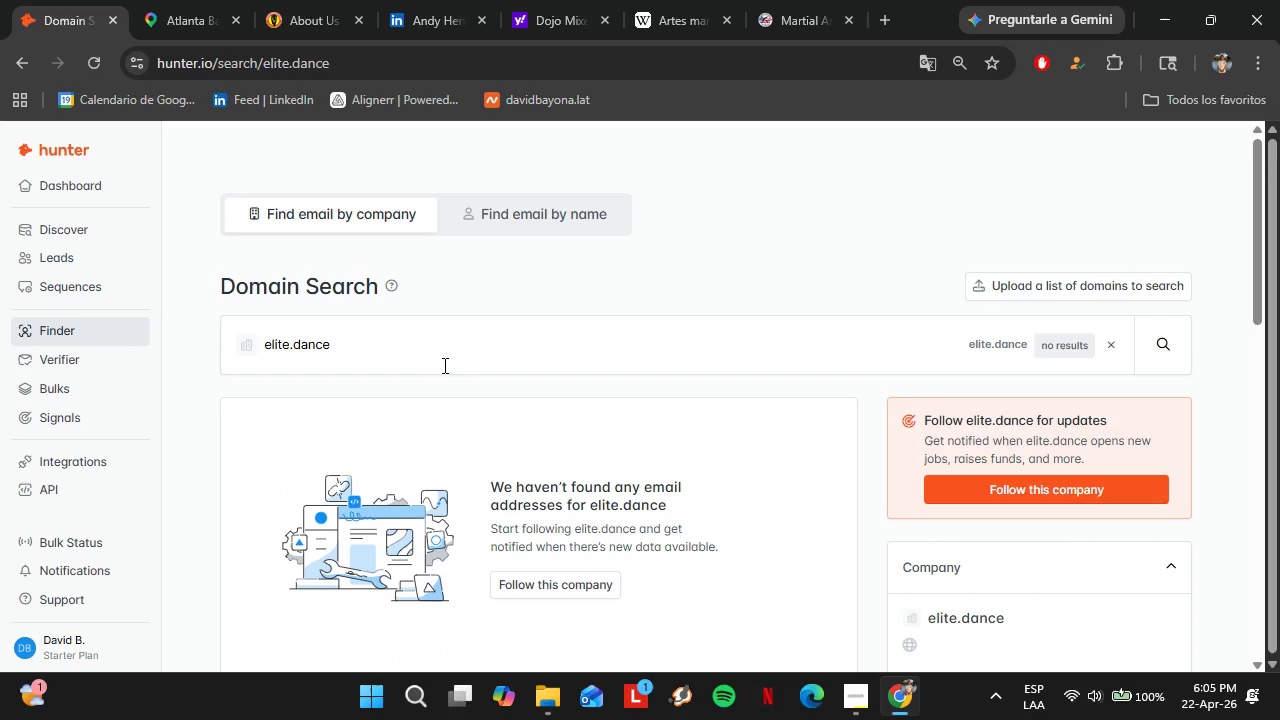 
left_click([443, 365])
 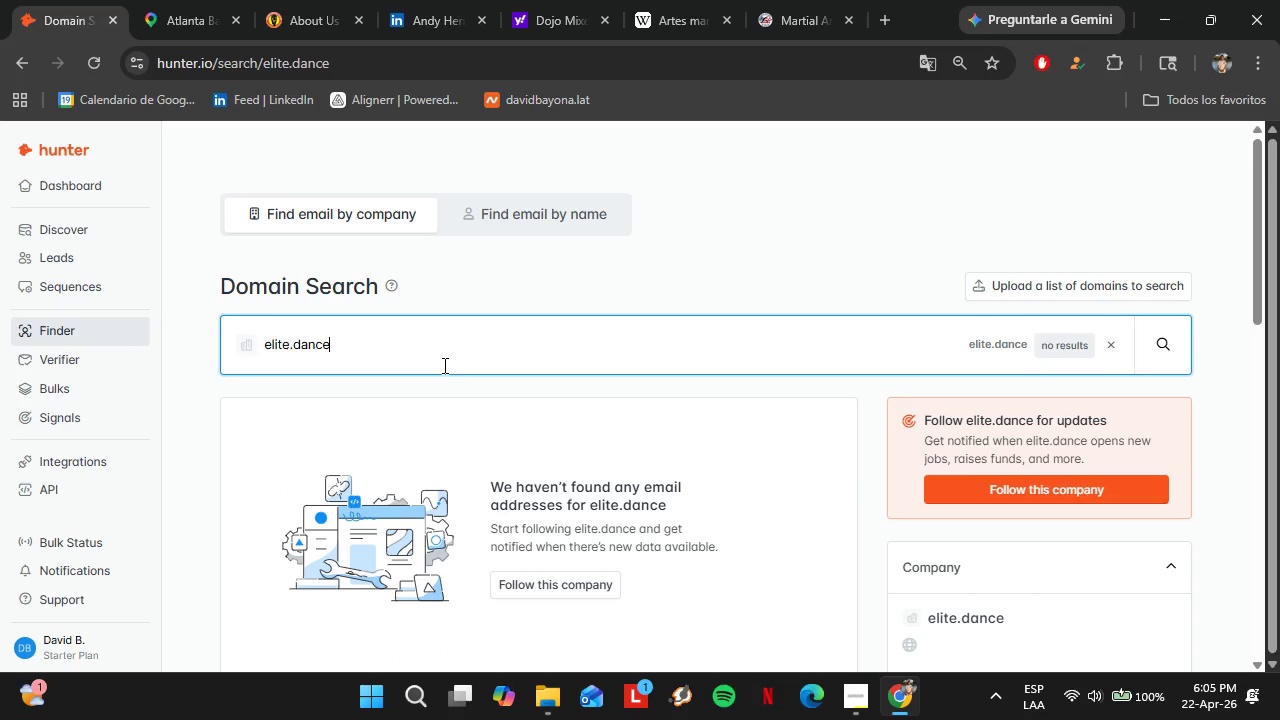 
triple_click([443, 366])
 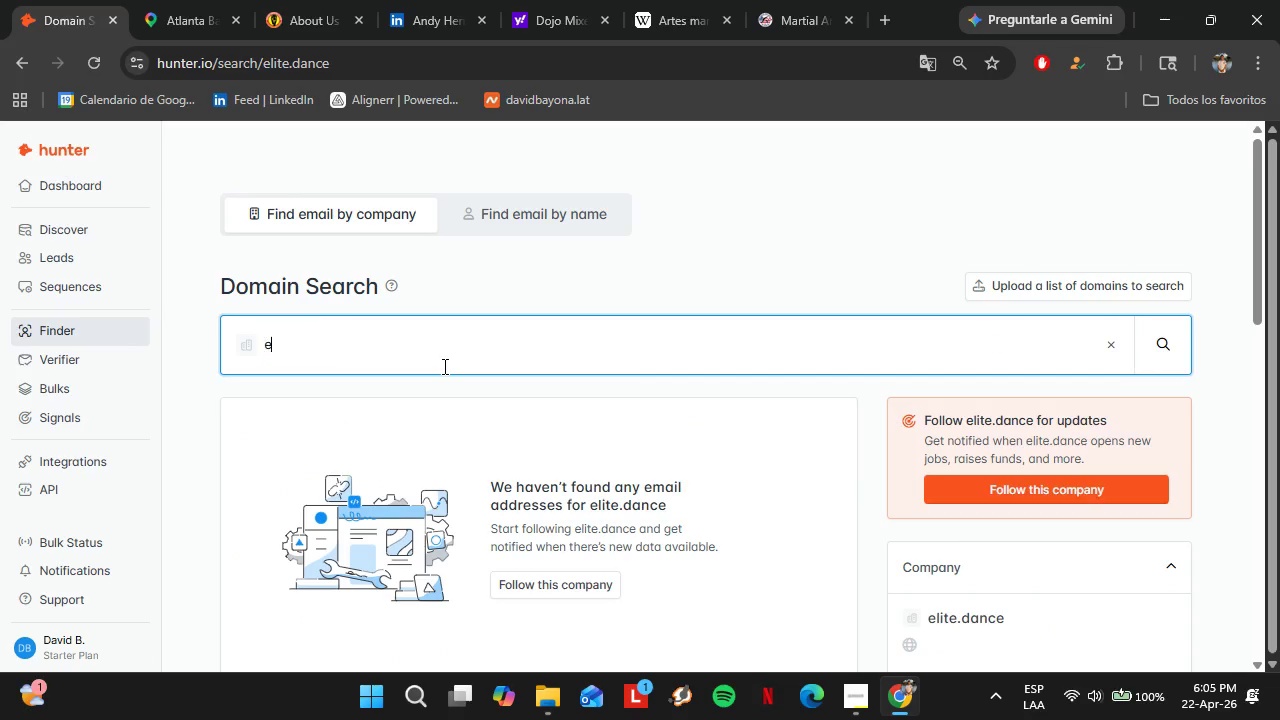 
type(elitedancepac.com)
 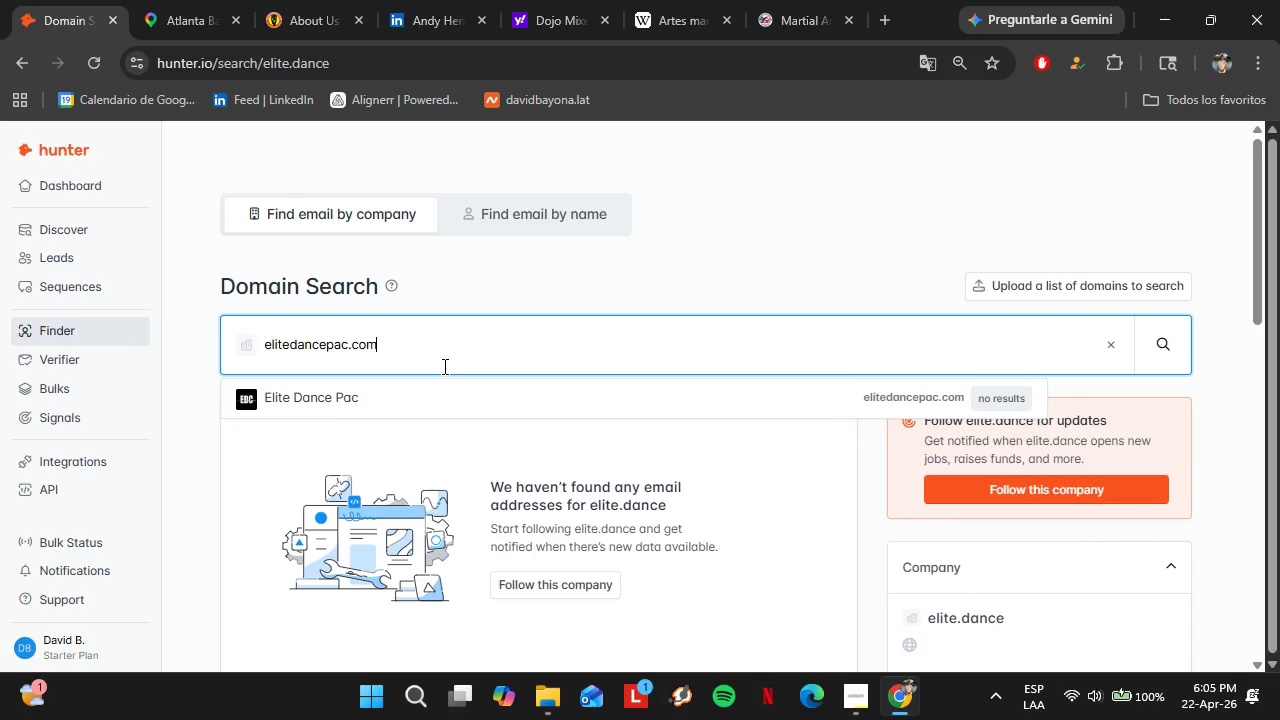 
key(Enter)
 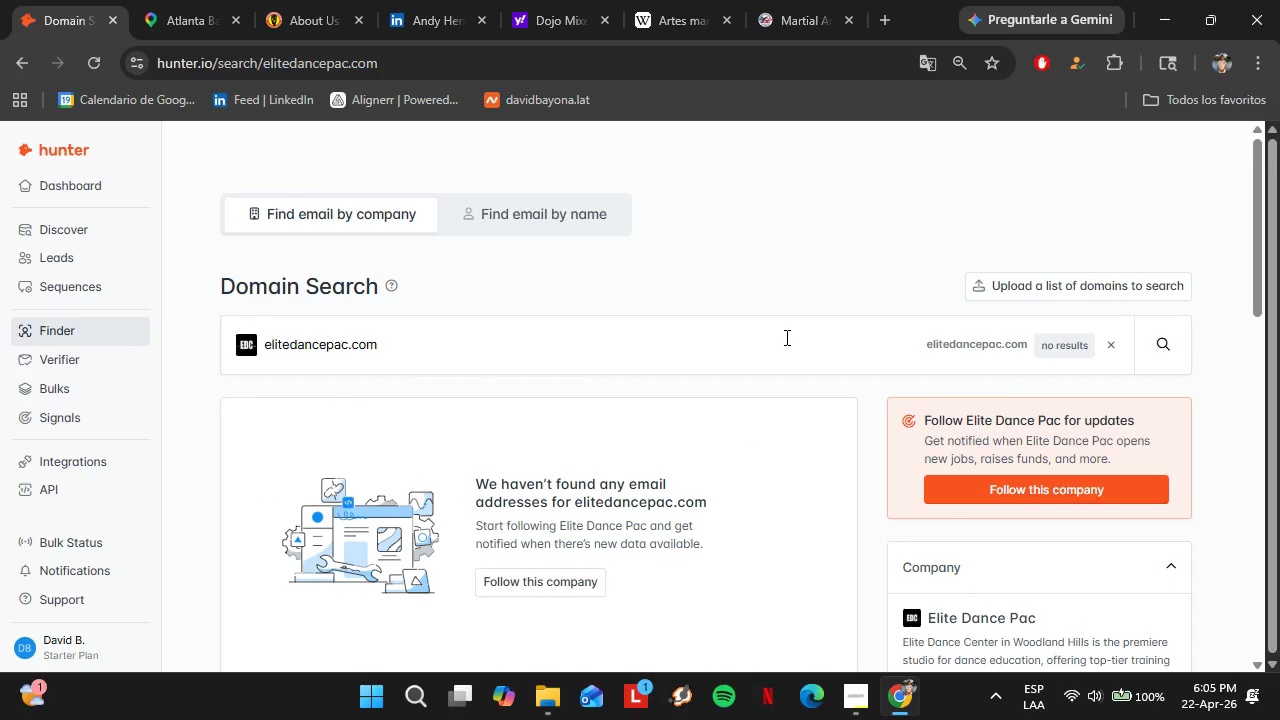 
wait(5.19)
 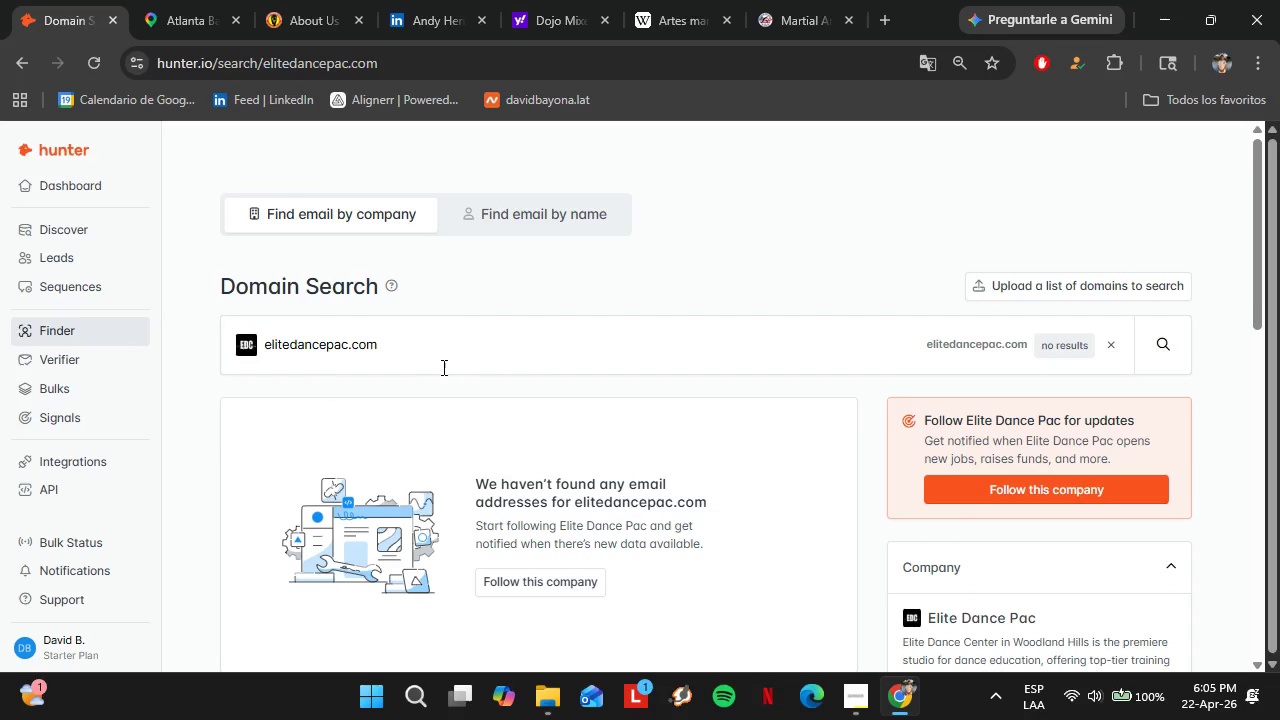 
double_click([420, 353])
 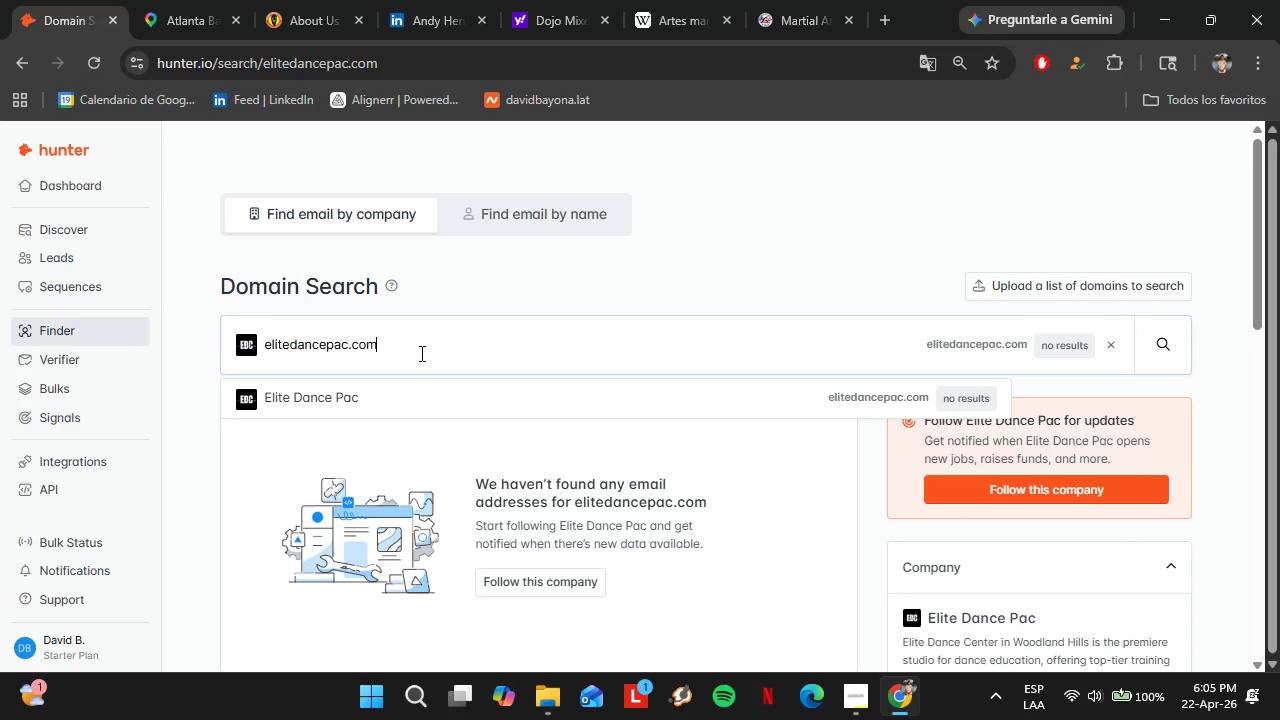 
triple_click([420, 353])
 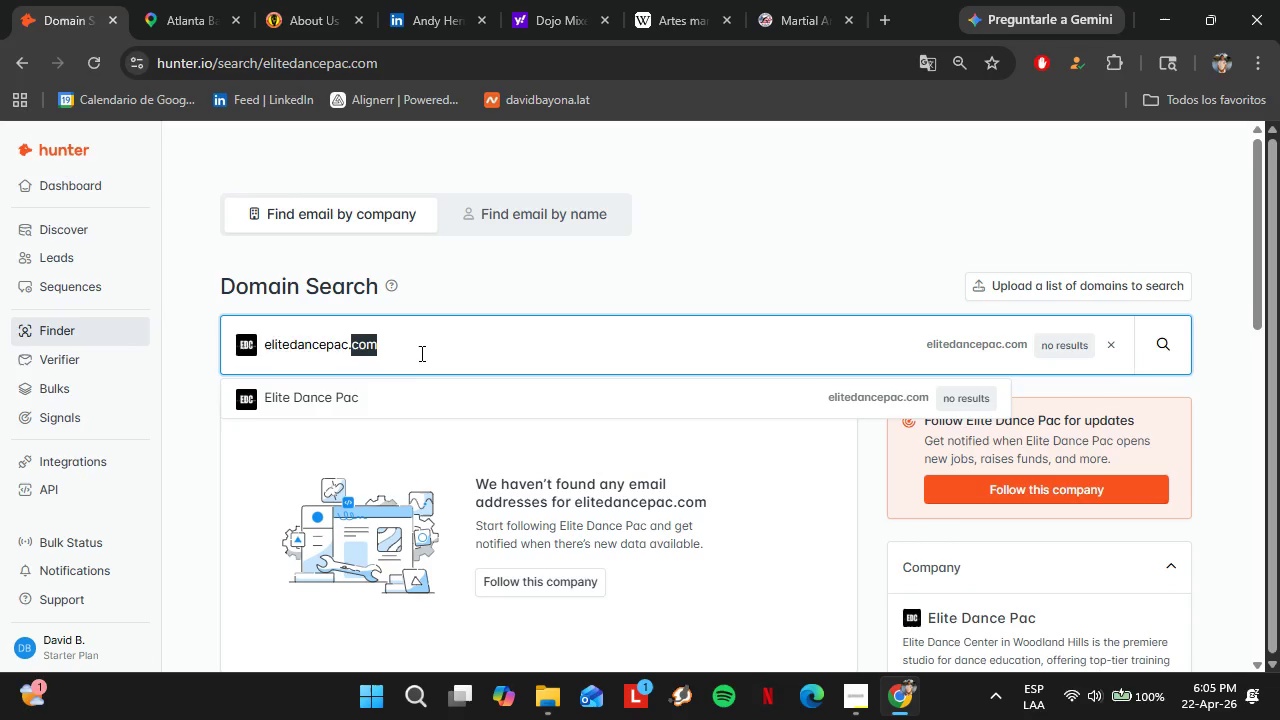 
triple_click([420, 353])
 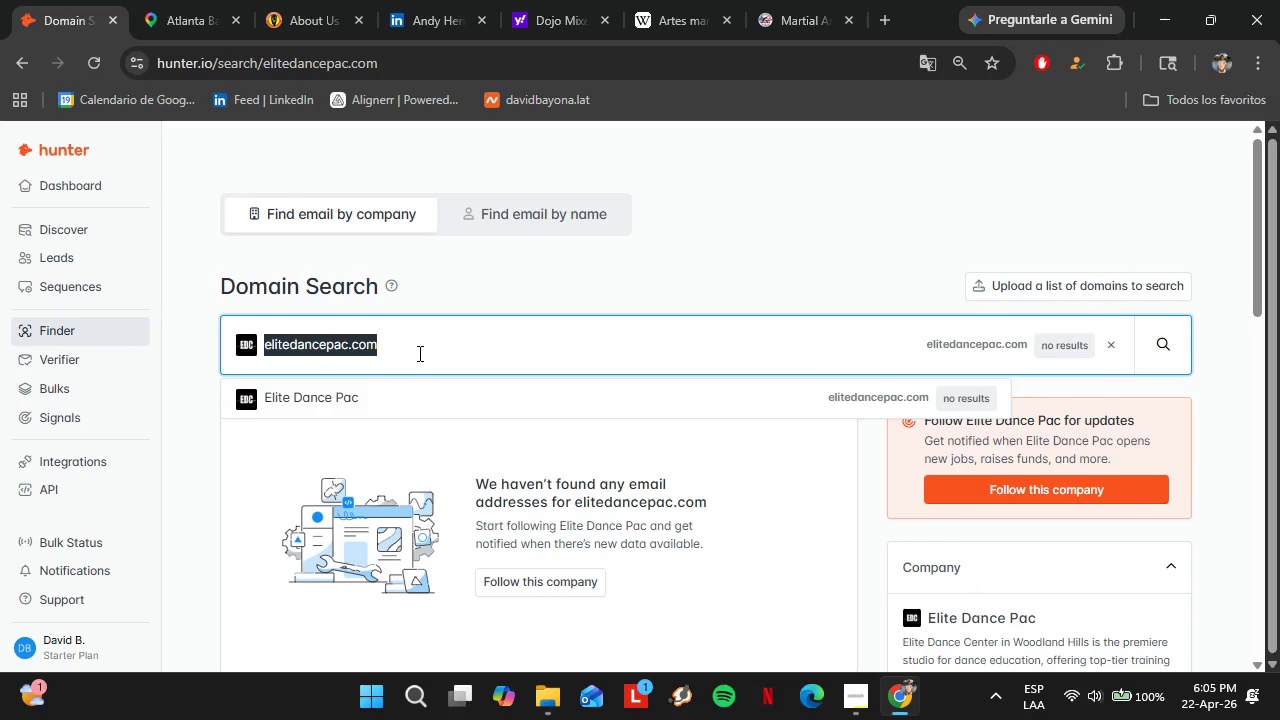 
key(ArrowLeft)
 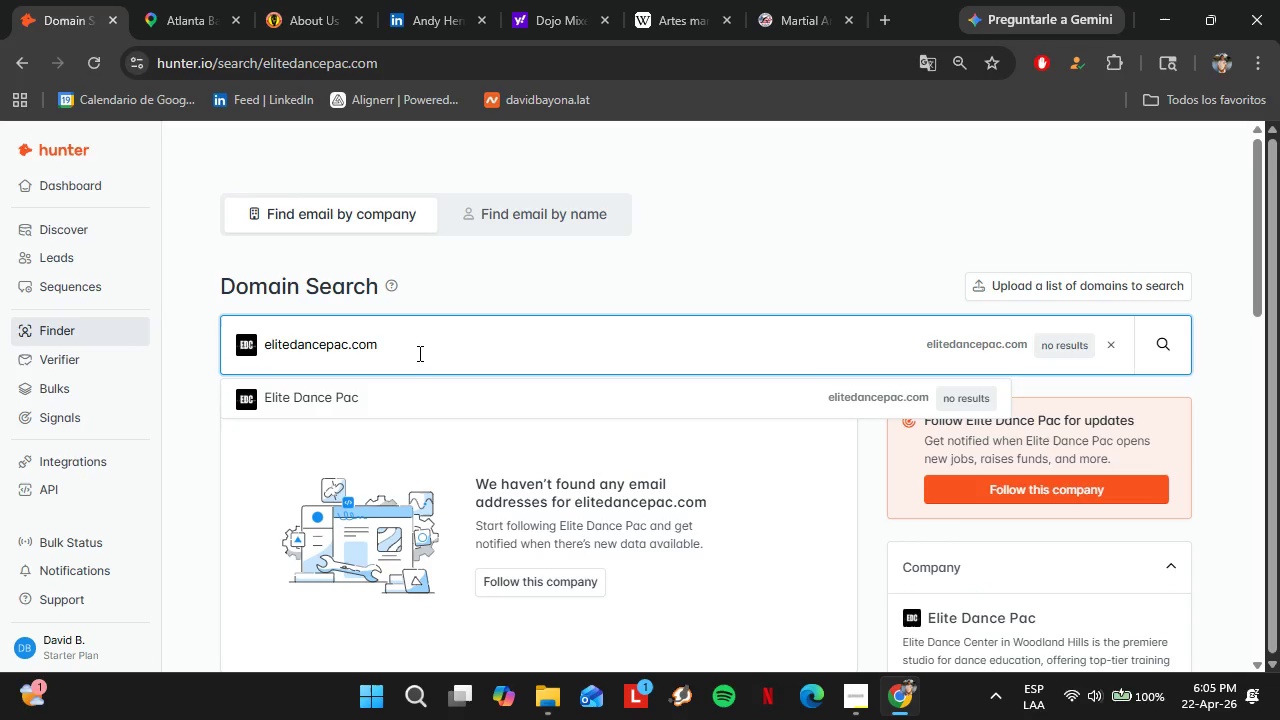 
key(ArrowRight)
 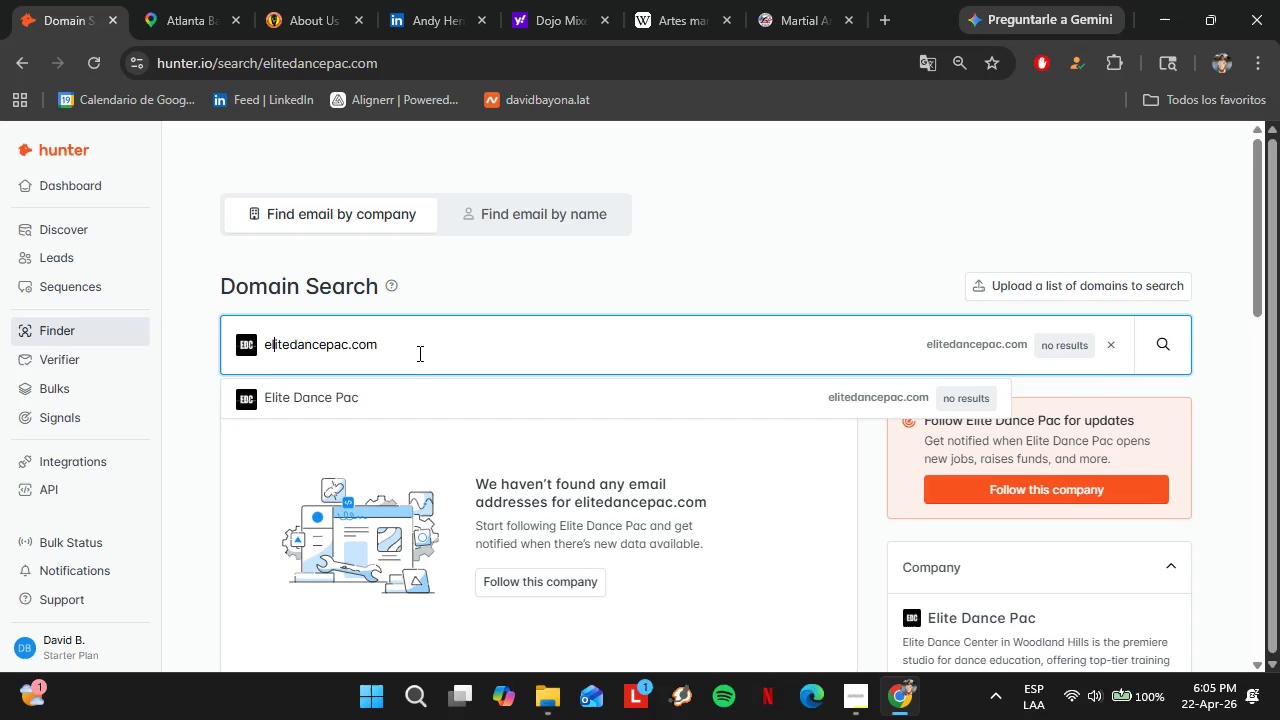 
key(ArrowRight)
 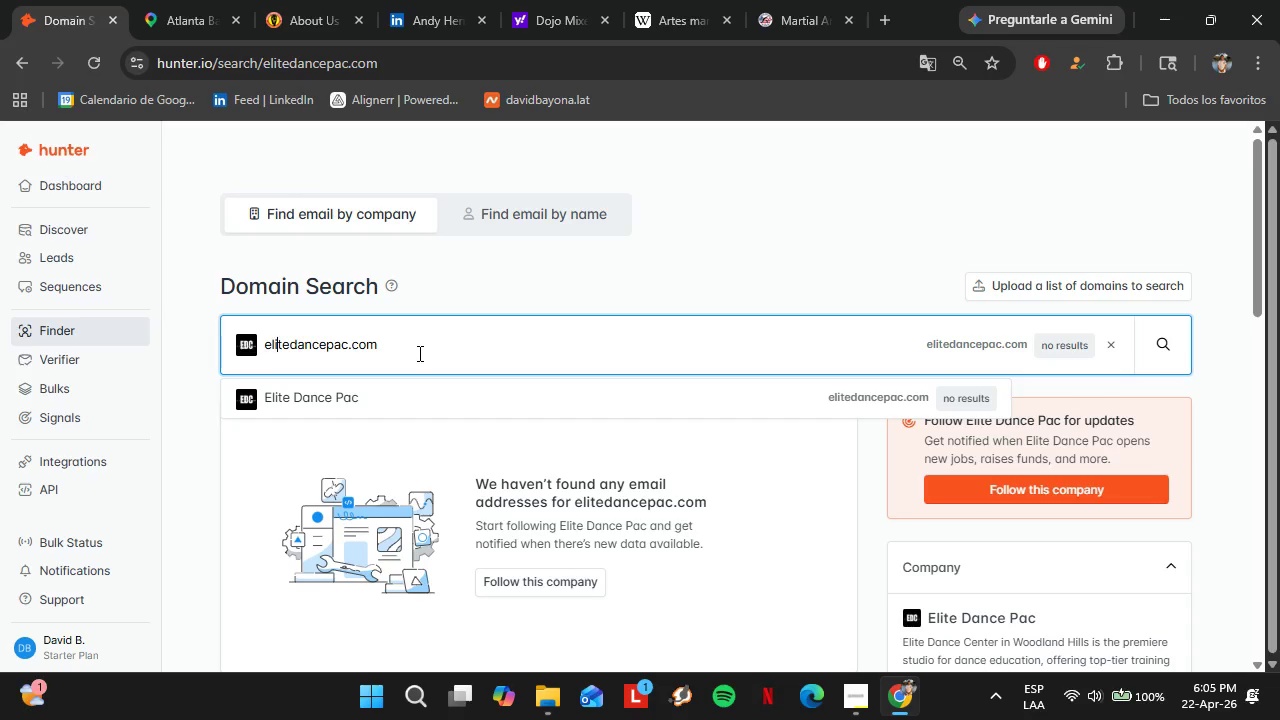 
key(ArrowRight)
 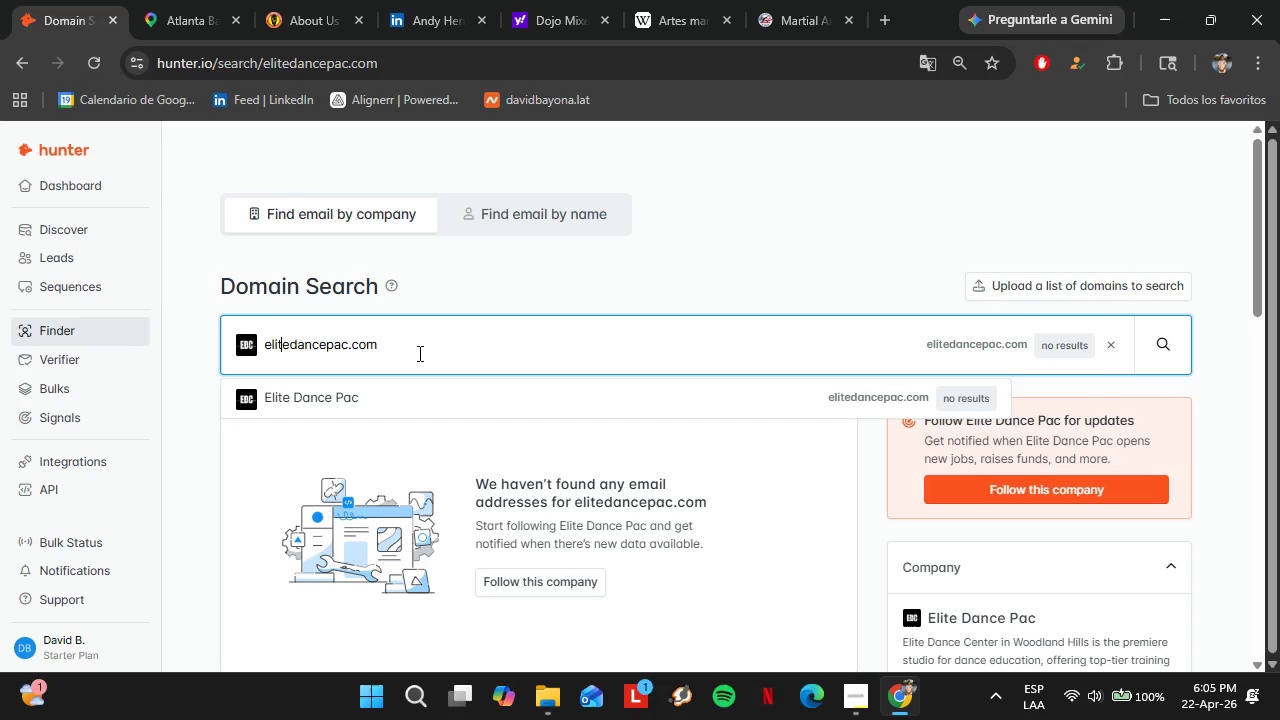 
key(ArrowRight)
 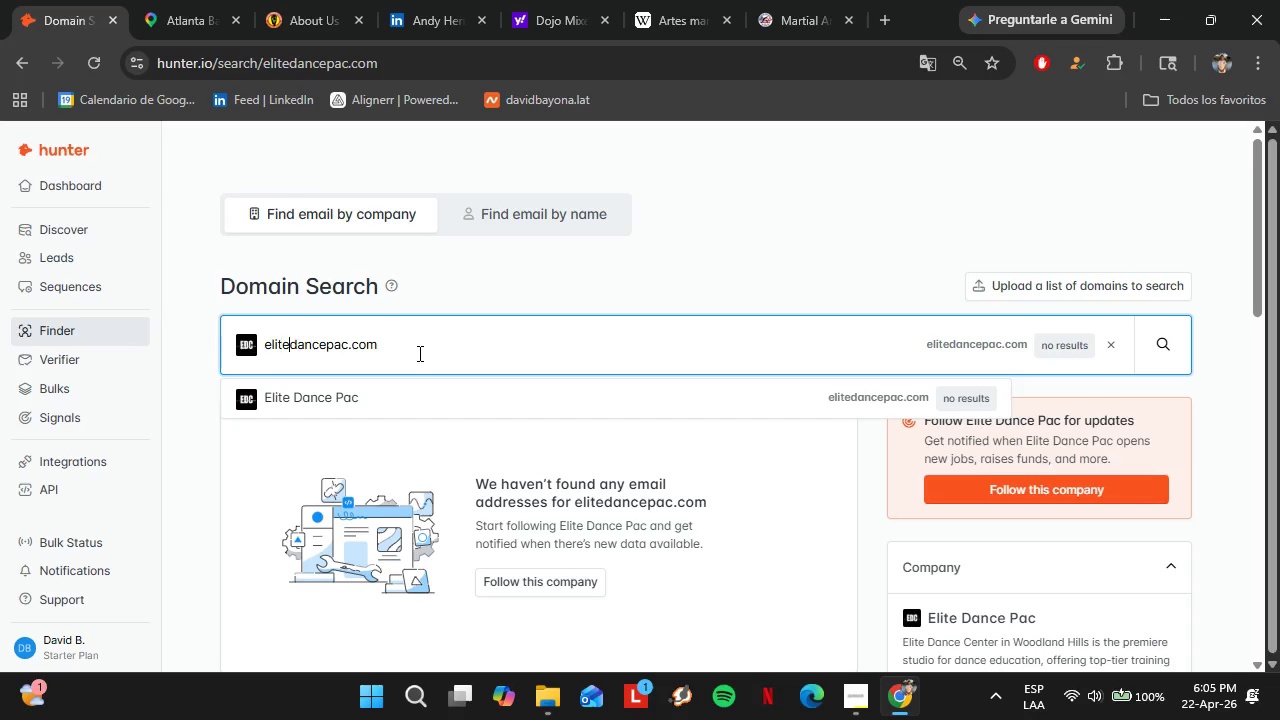 
key(ArrowRight)
 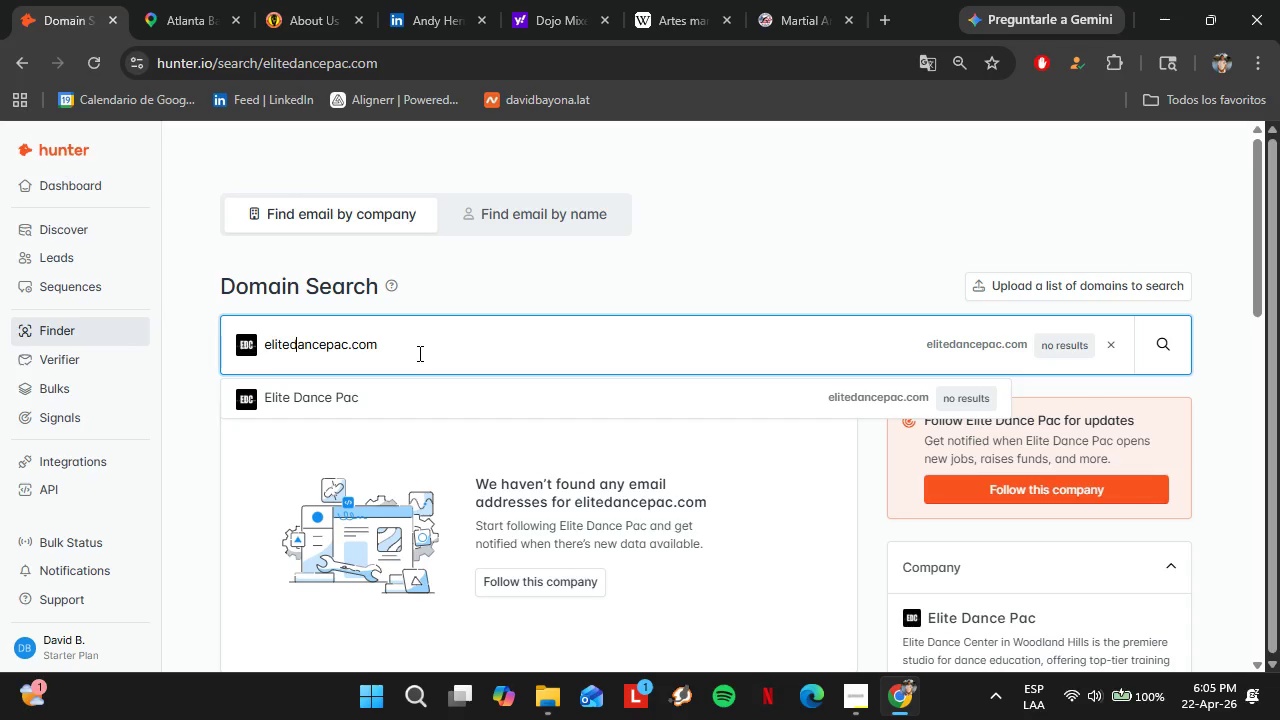 
key(ArrowRight)
 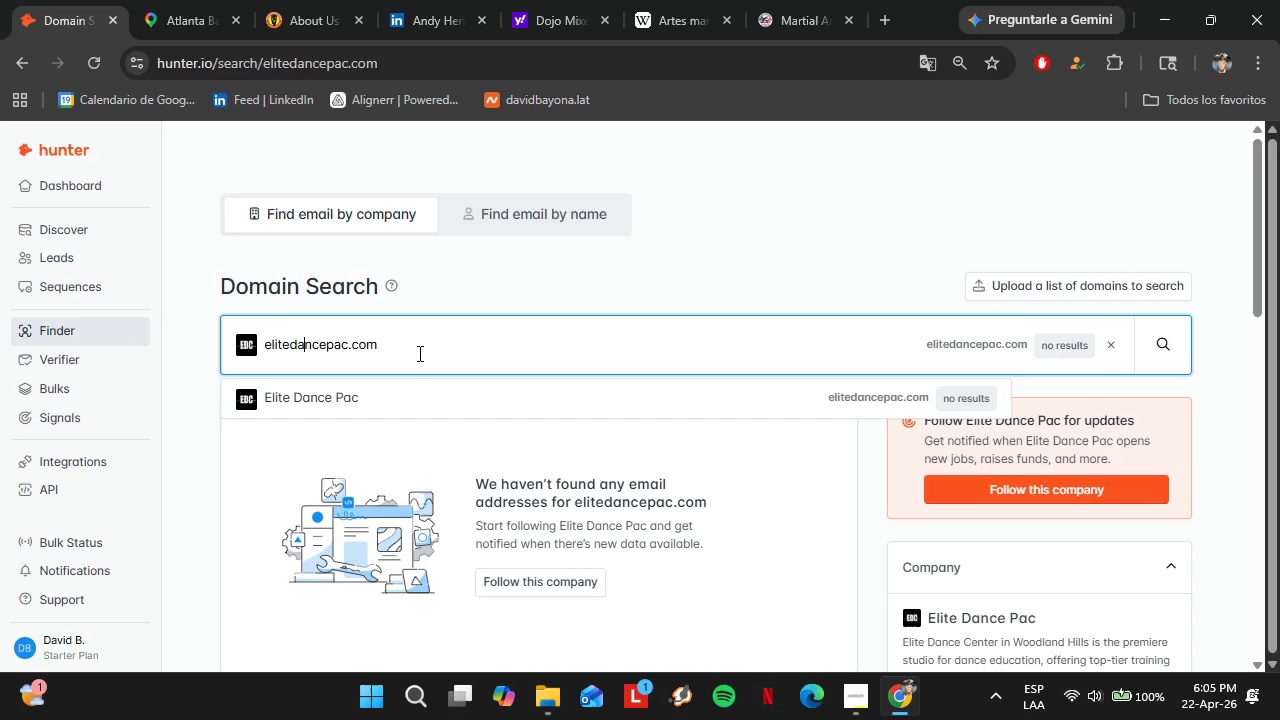 
key(ArrowRight)
 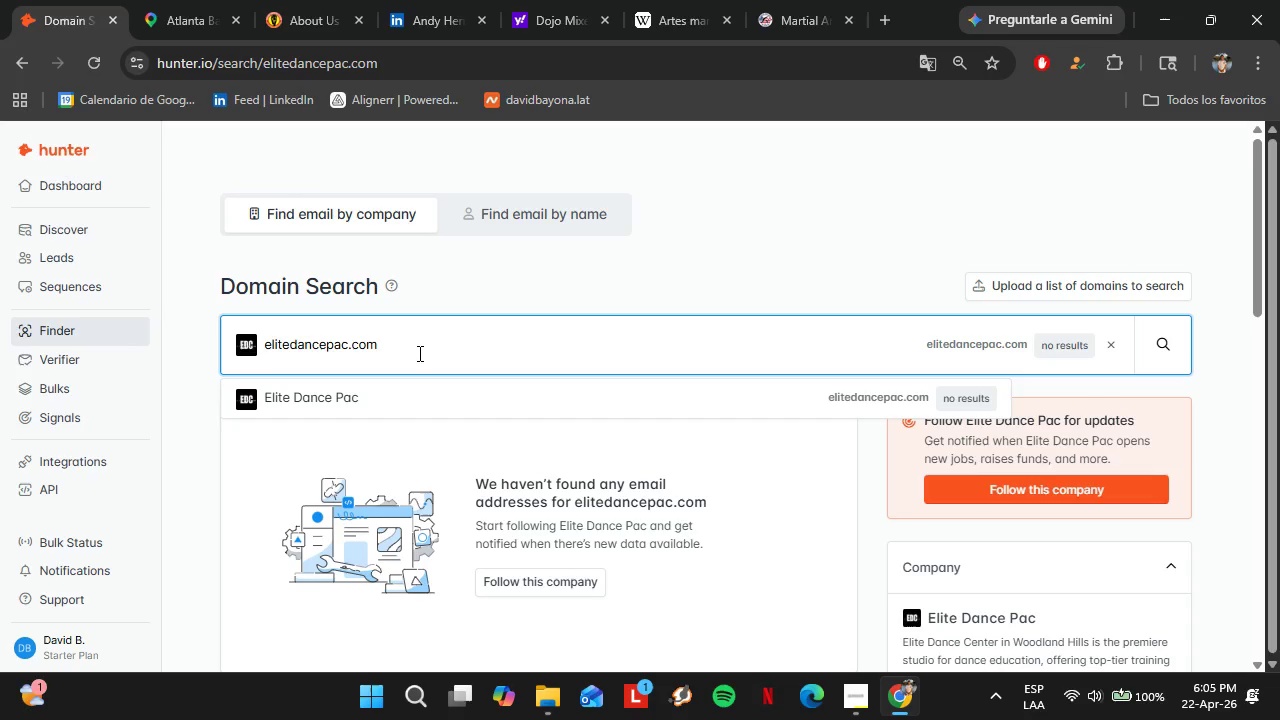 
key(ArrowRight)
 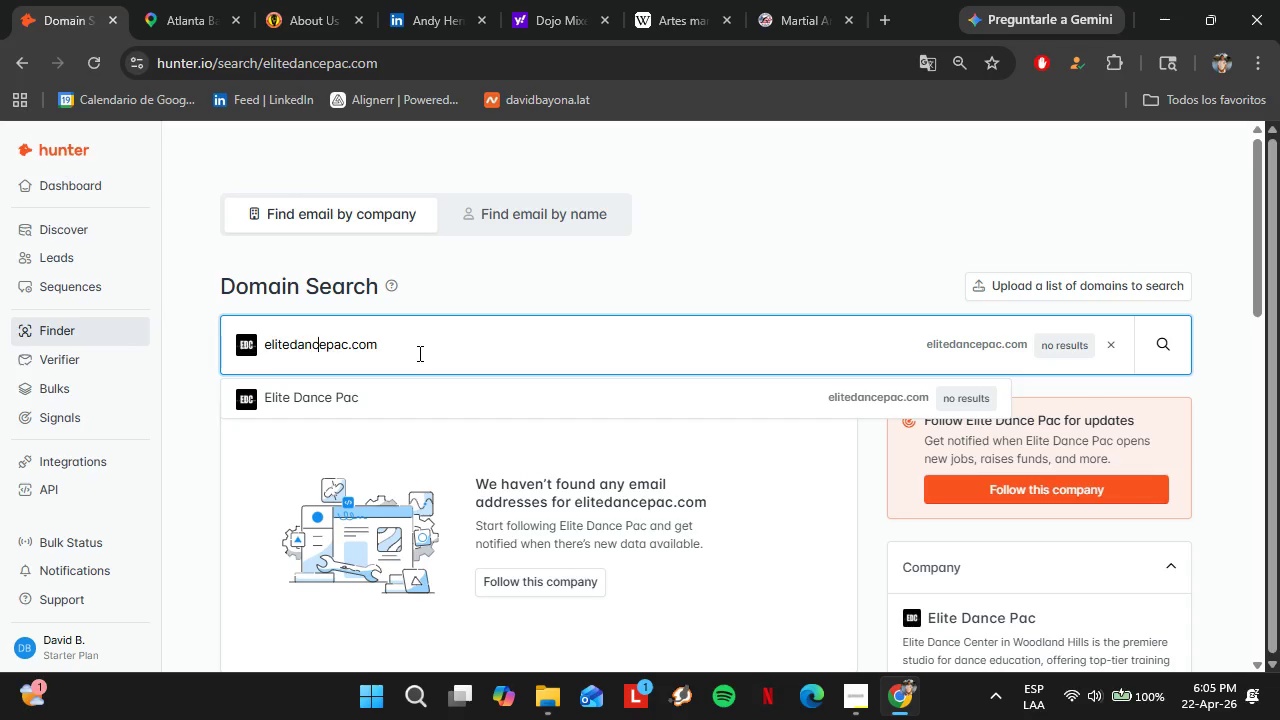 
key(ArrowRight)
 